 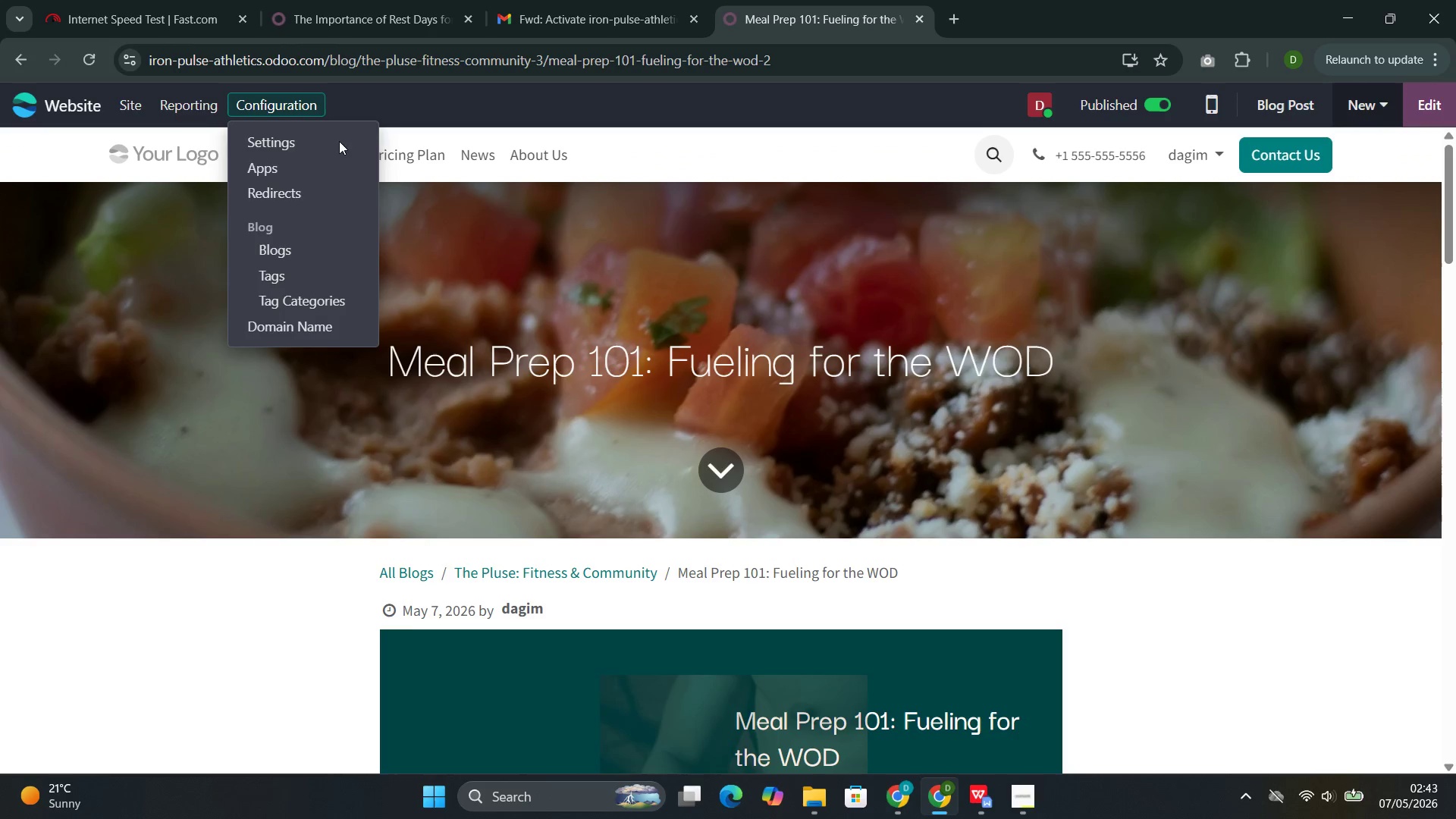 
left_click([311, 284])
 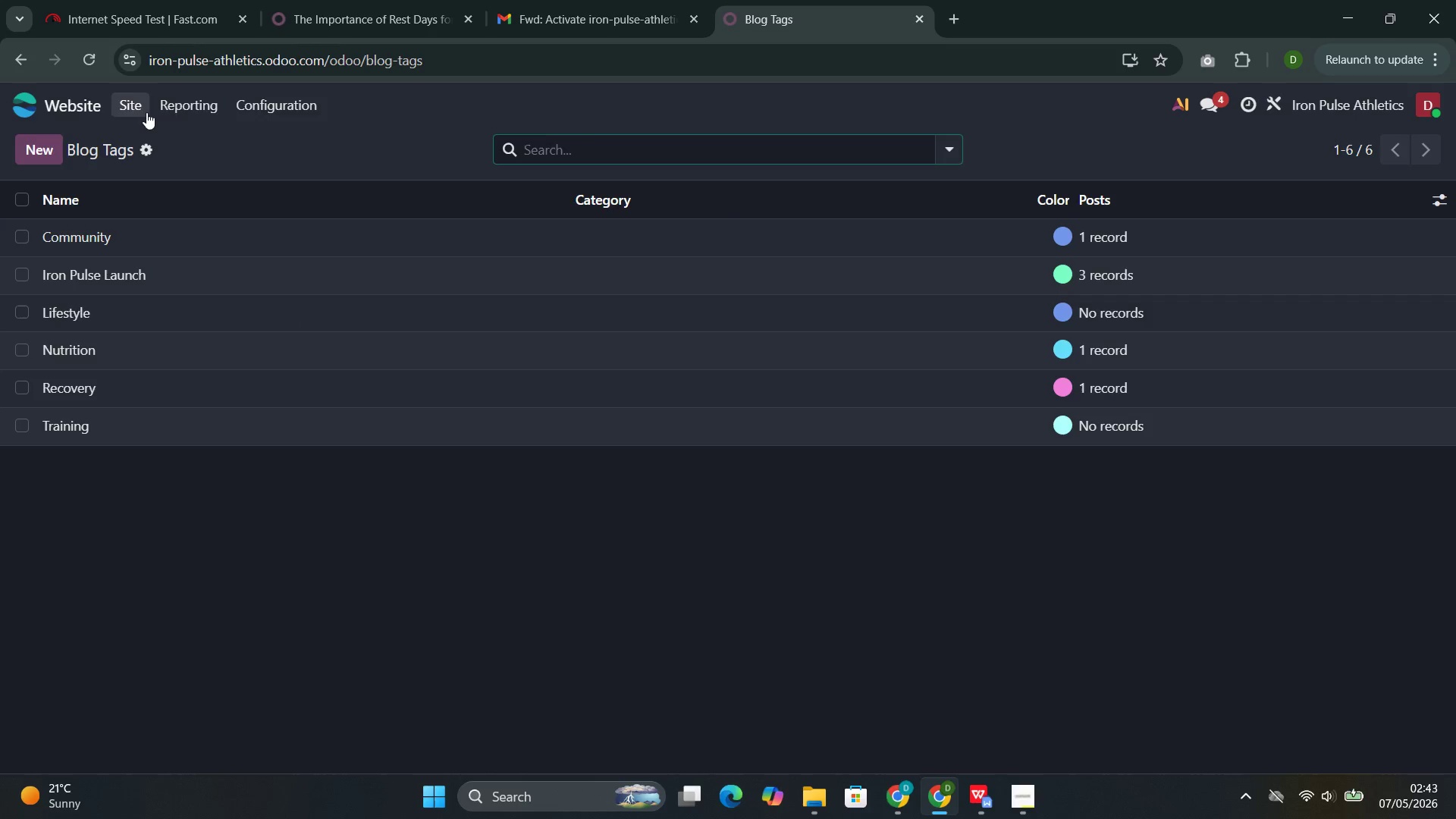 
left_click([256, 103])
 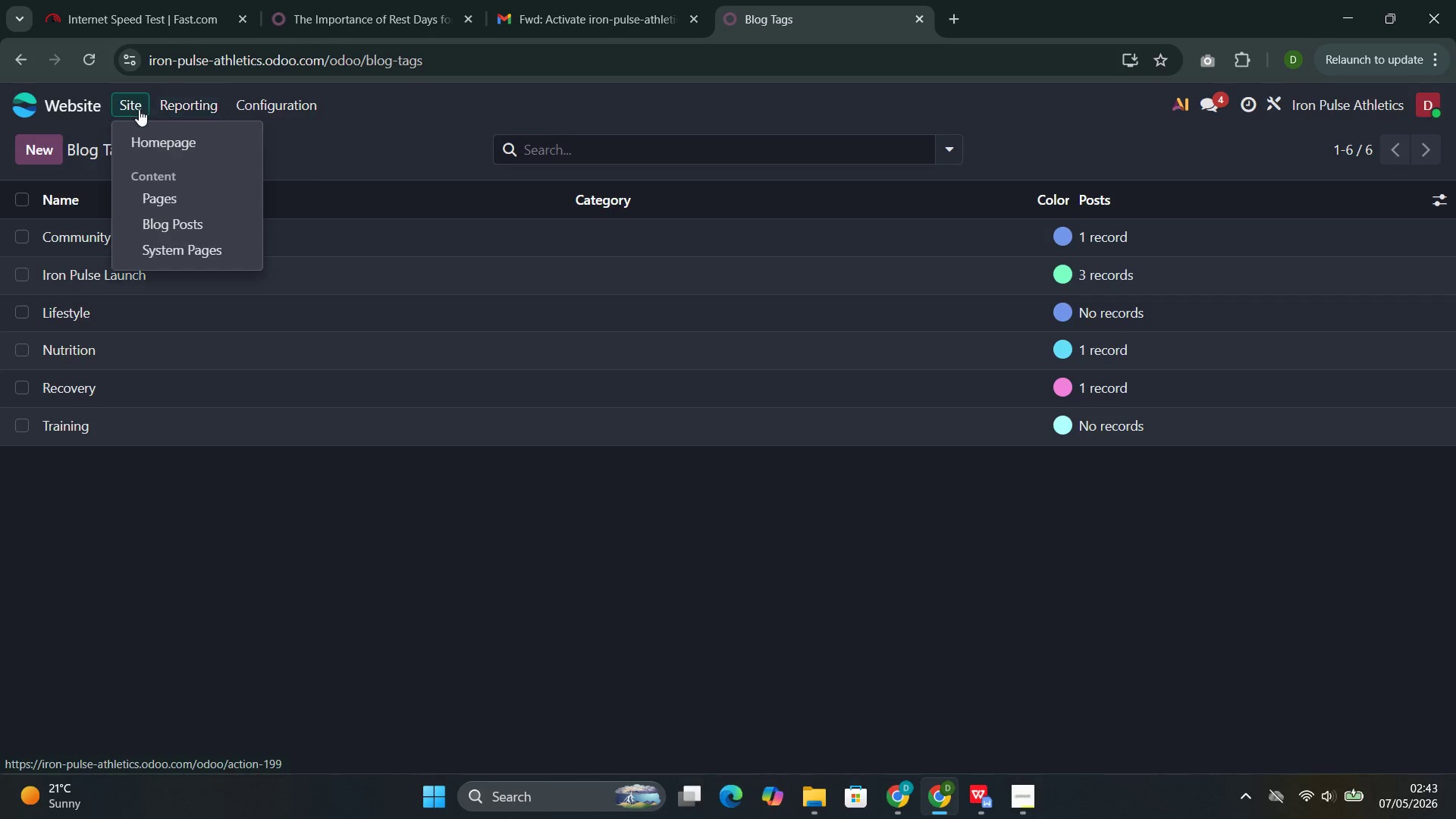 
left_click([146, 147])
 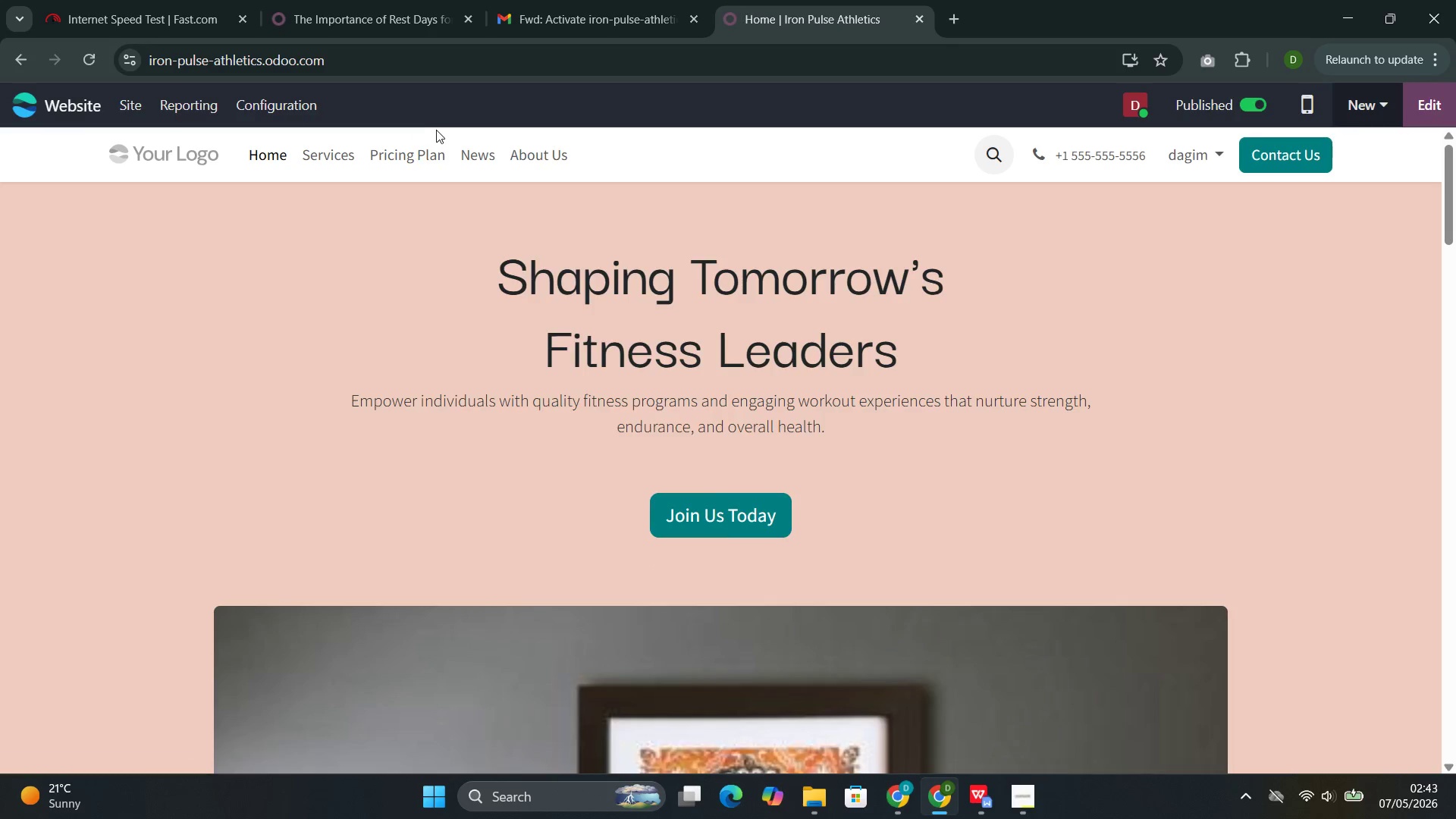 
wait(7.19)
 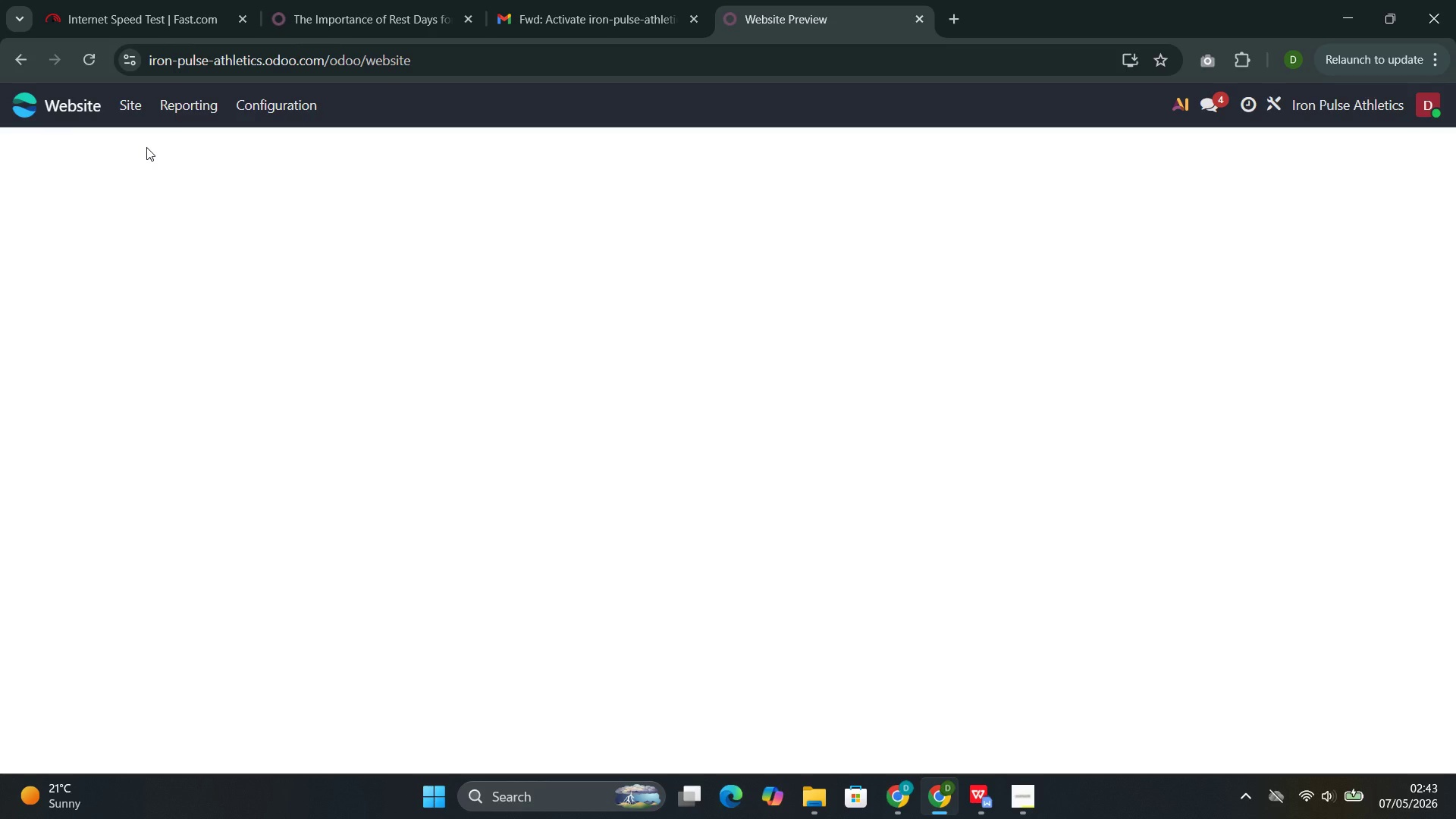 
left_click([473, 160])
 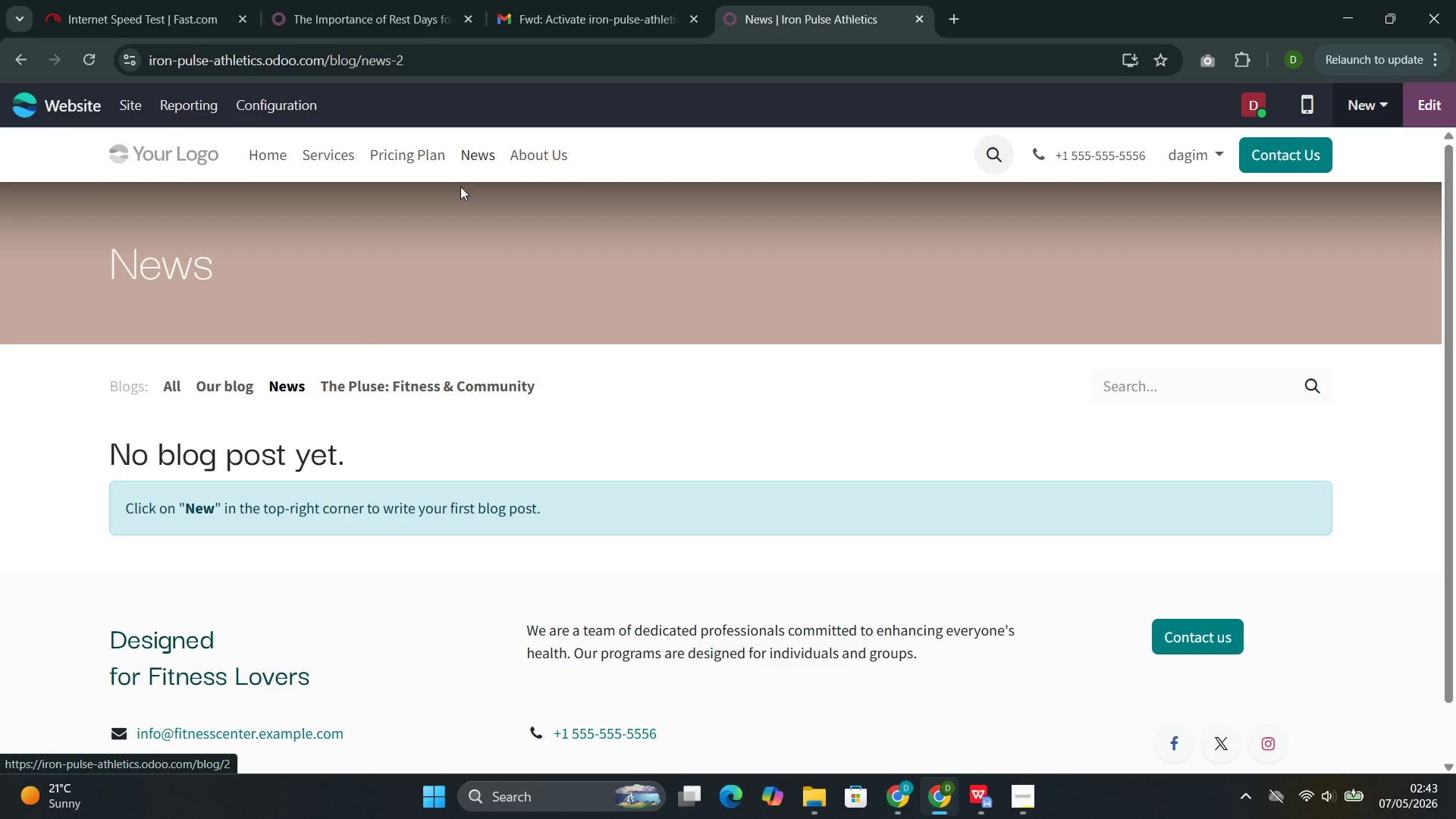 
left_click([384, 381])
 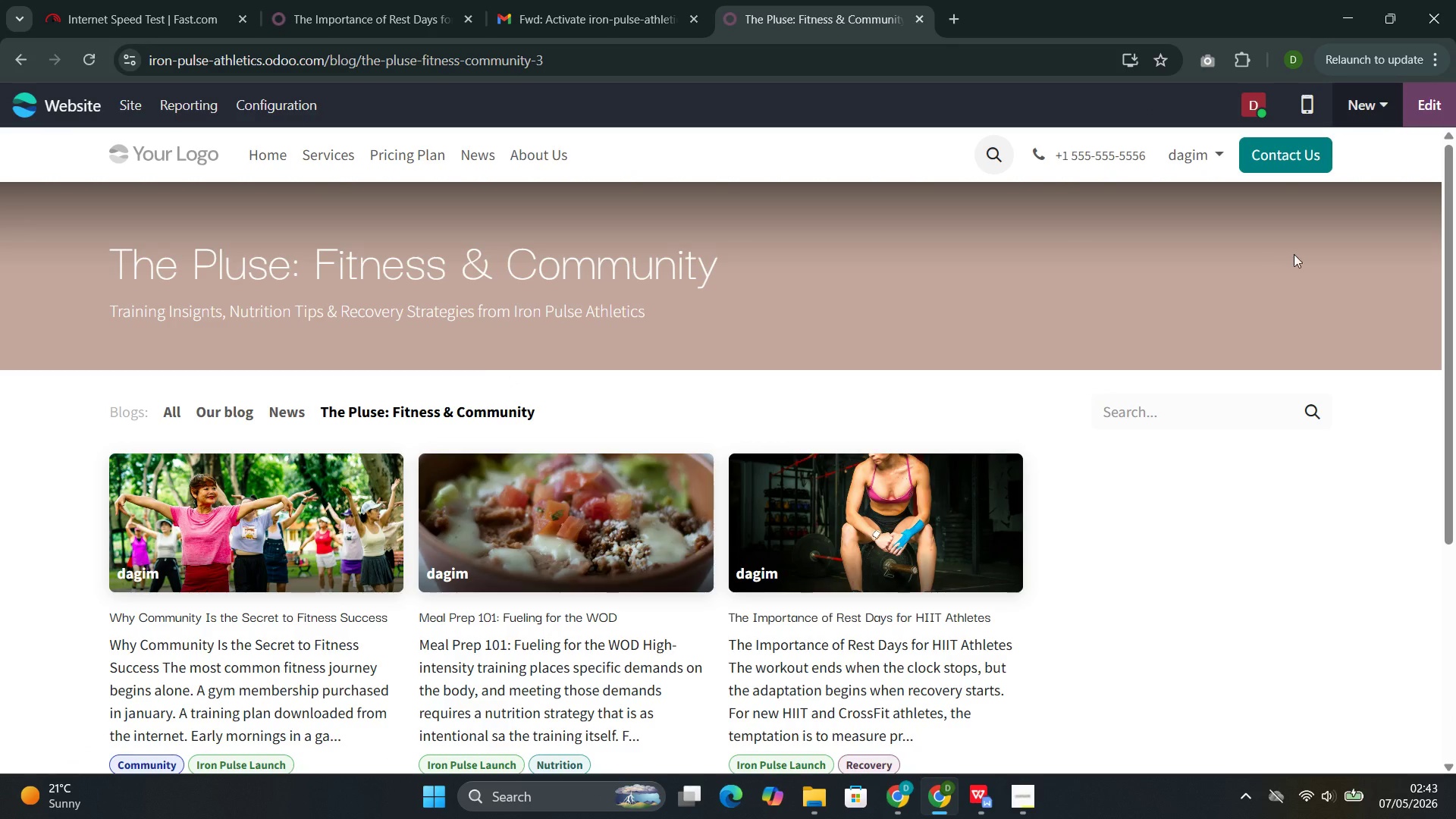 
left_click([1415, 105])
 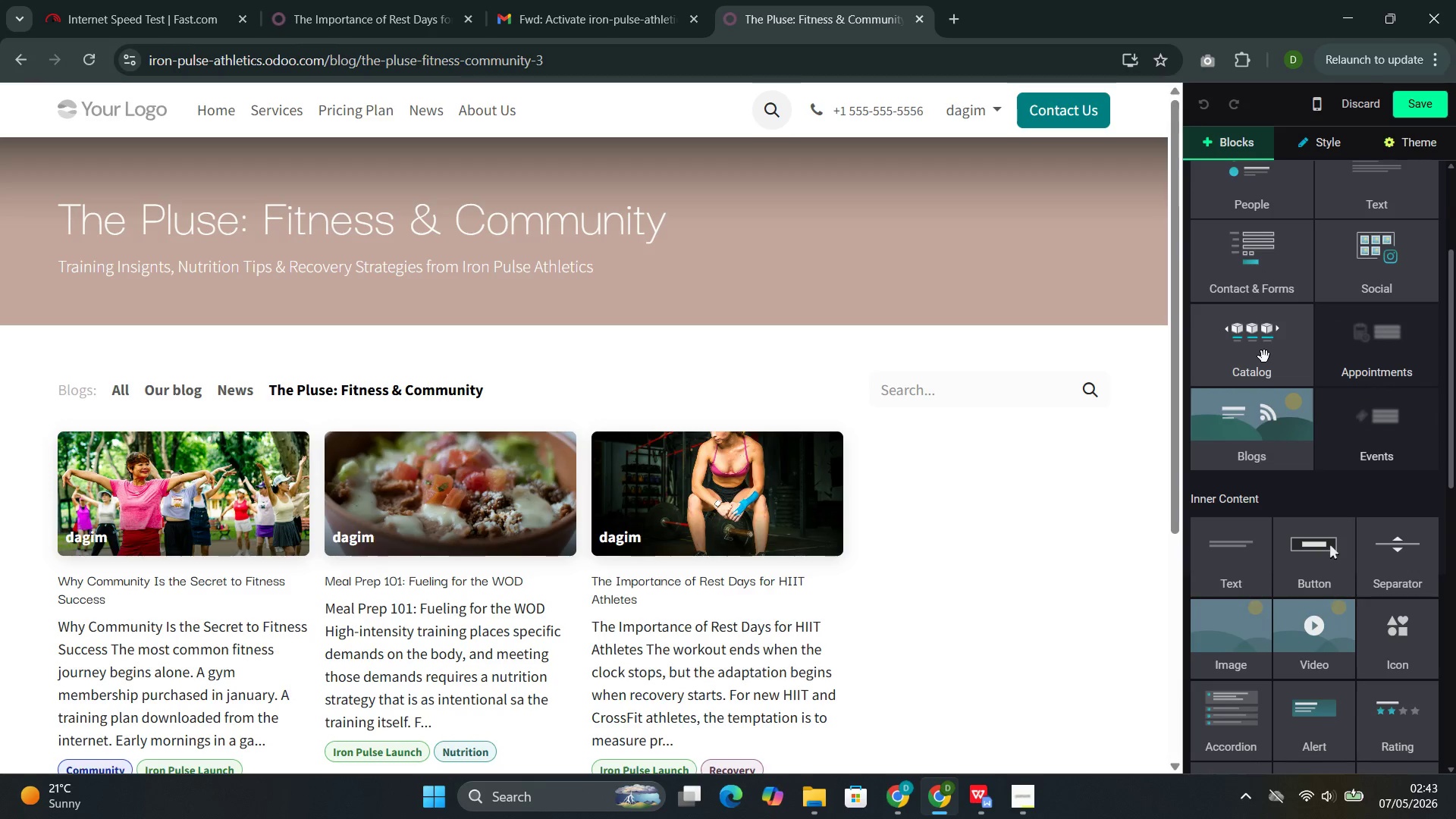 
left_click([1248, 441])
 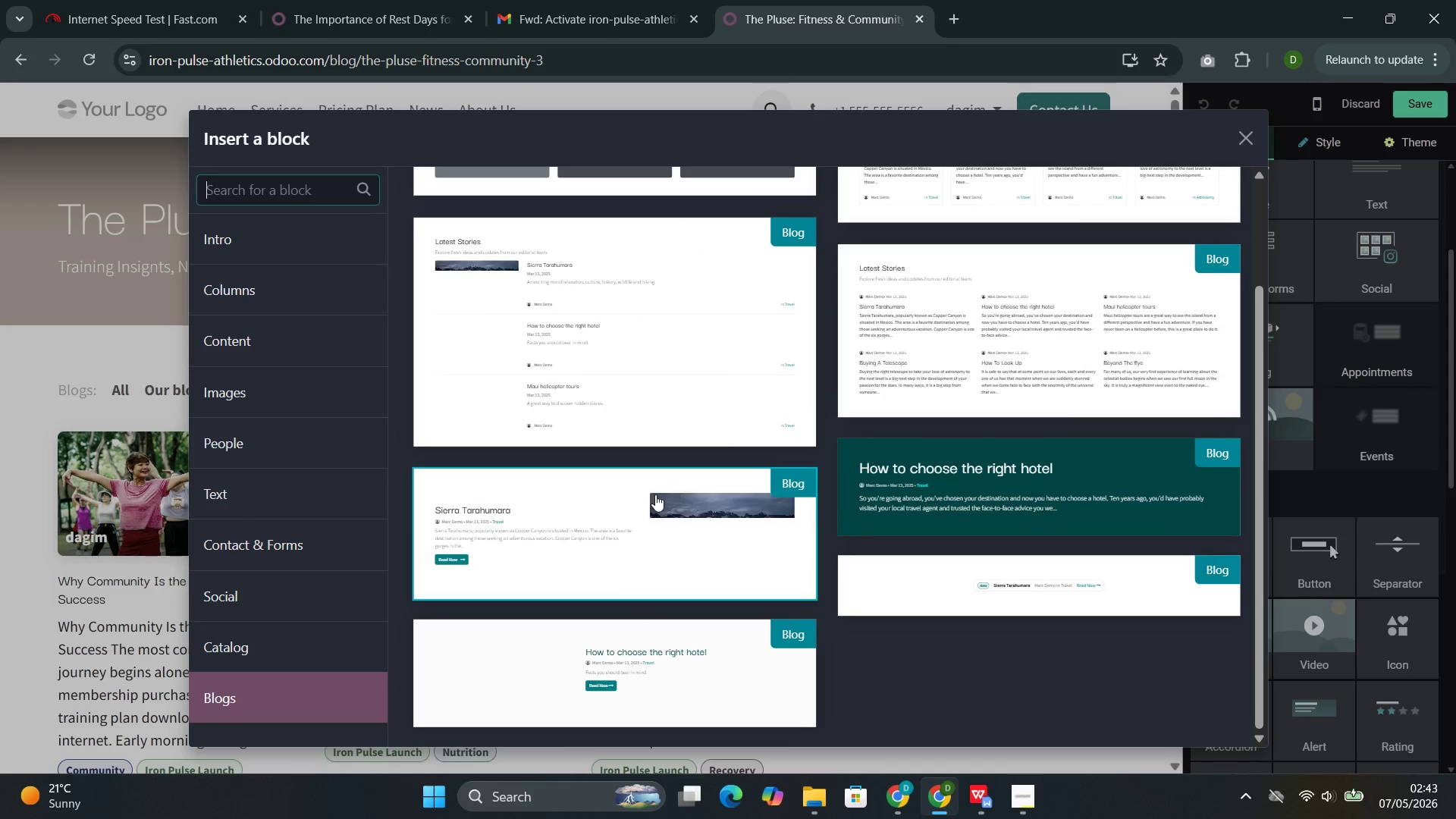 
left_click([592, 561])
 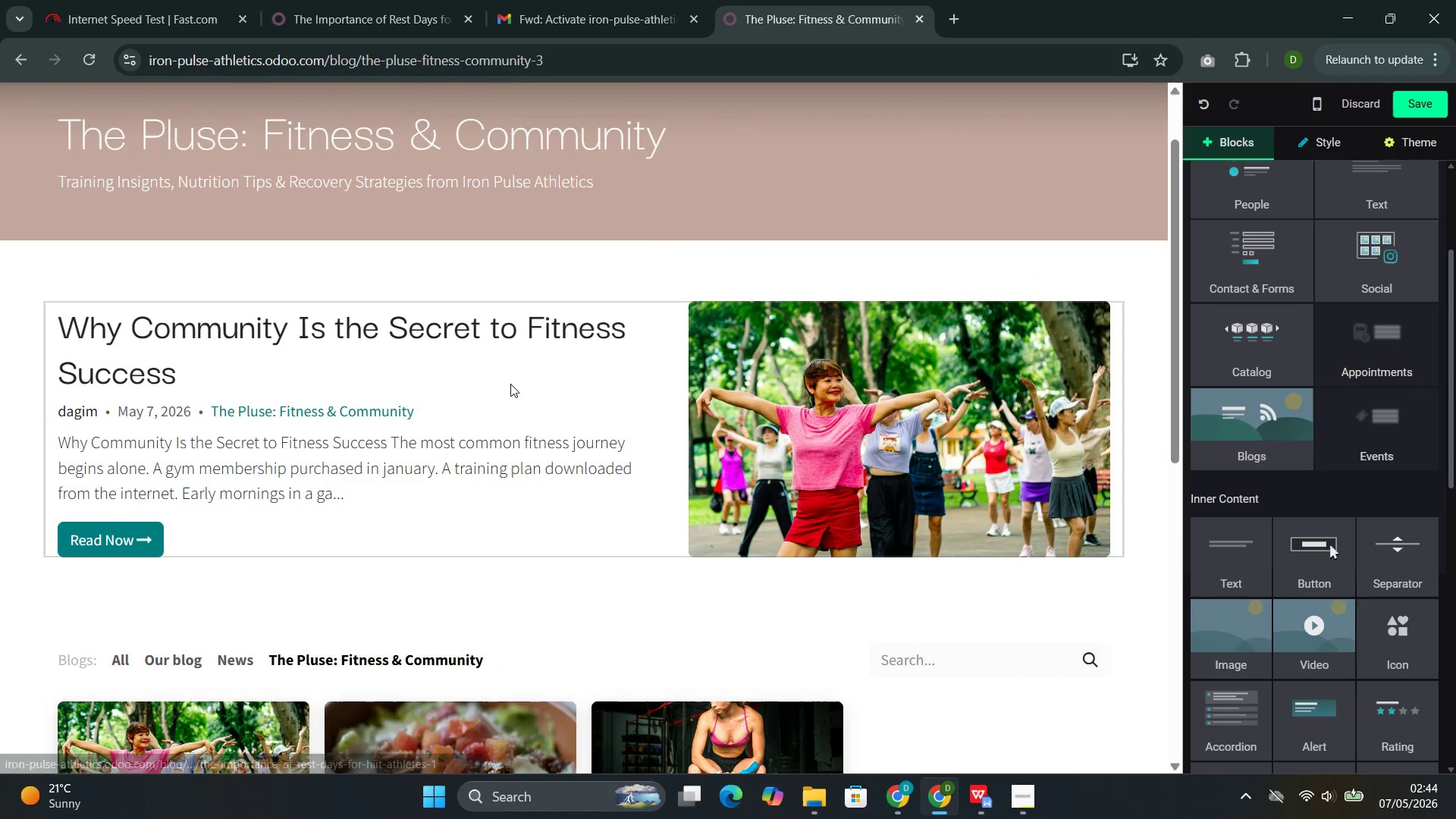 
wait(10.63)
 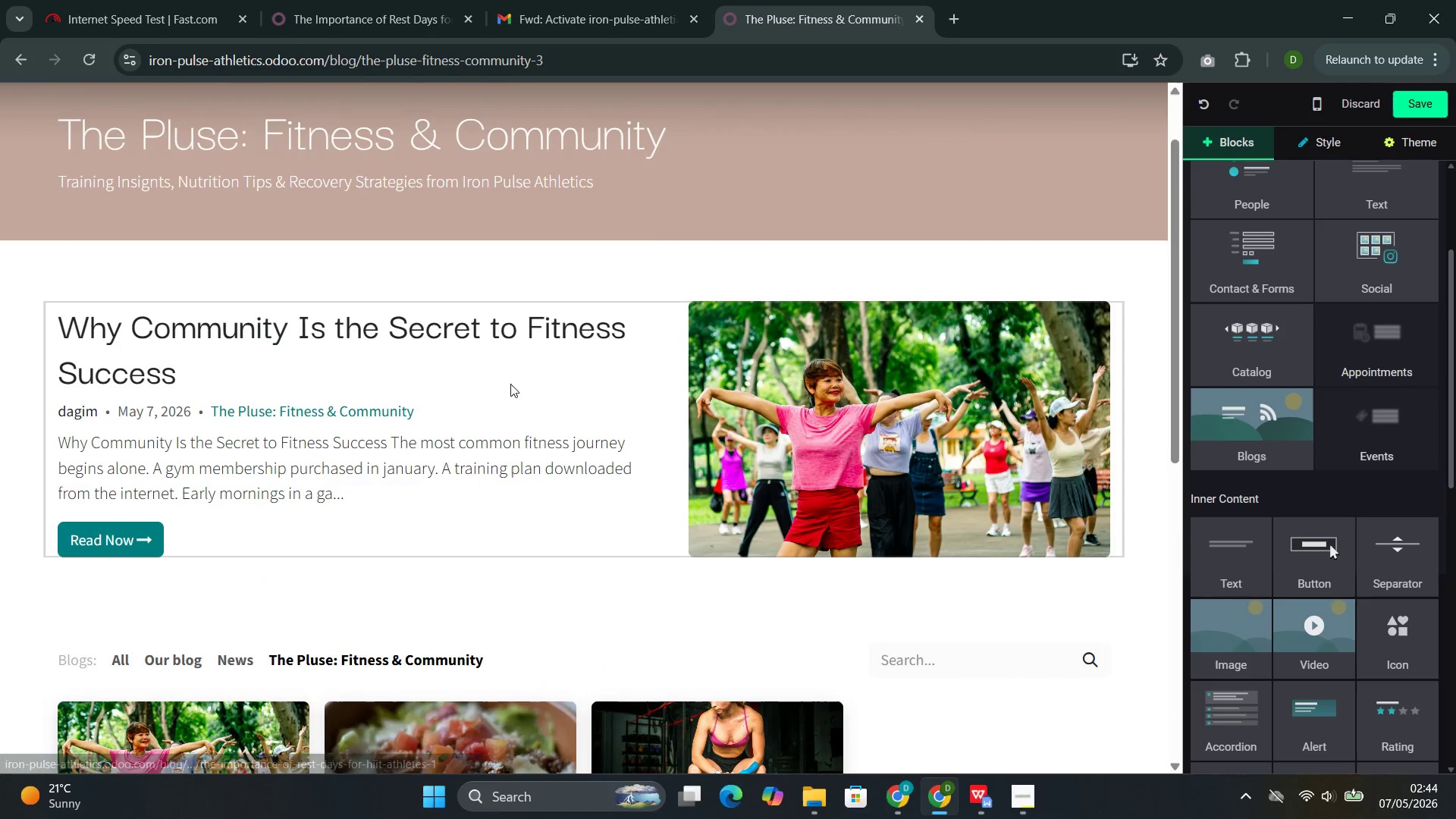 
mouse_move([1329, 480])
 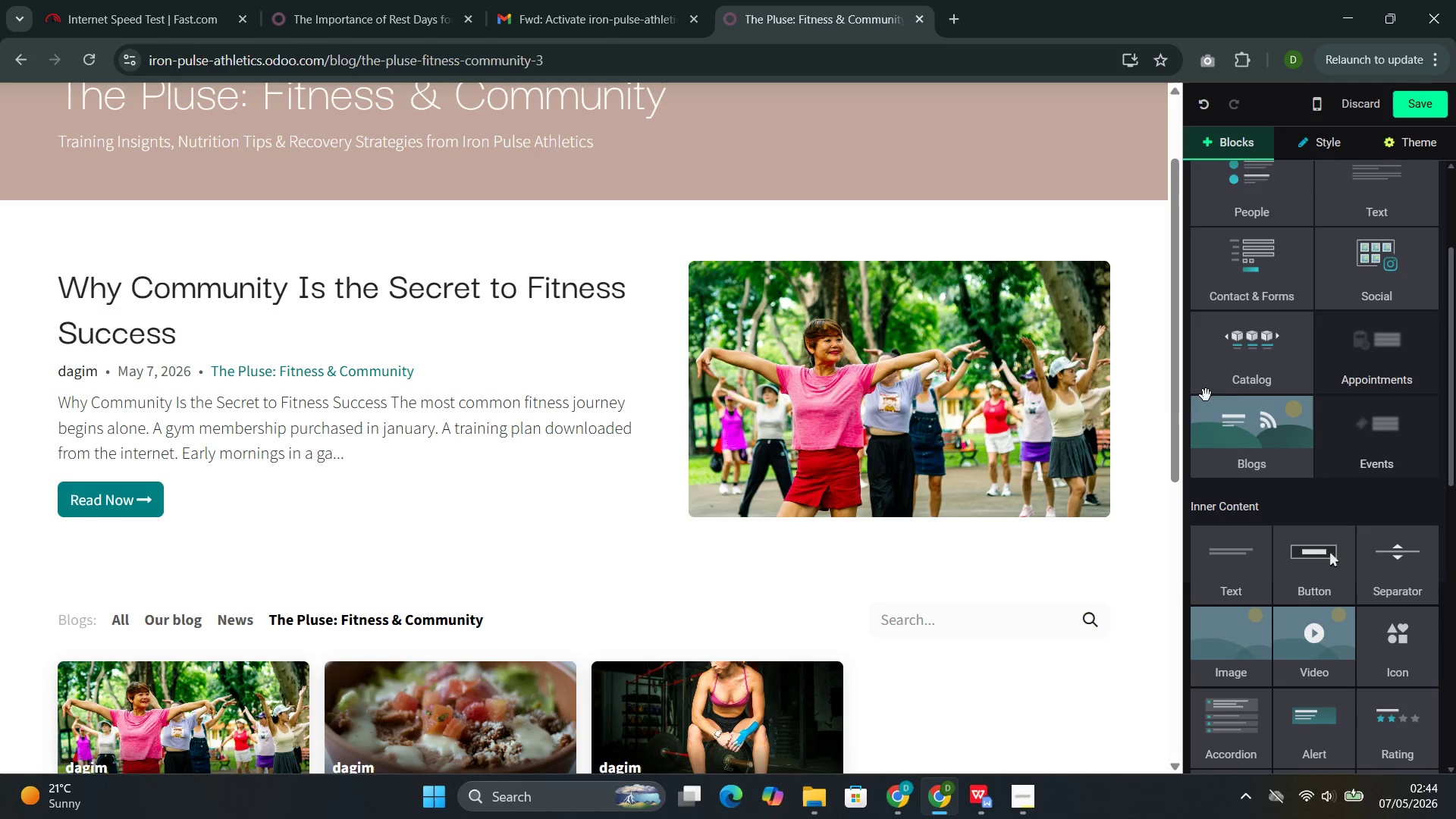 
left_click([588, 304])
 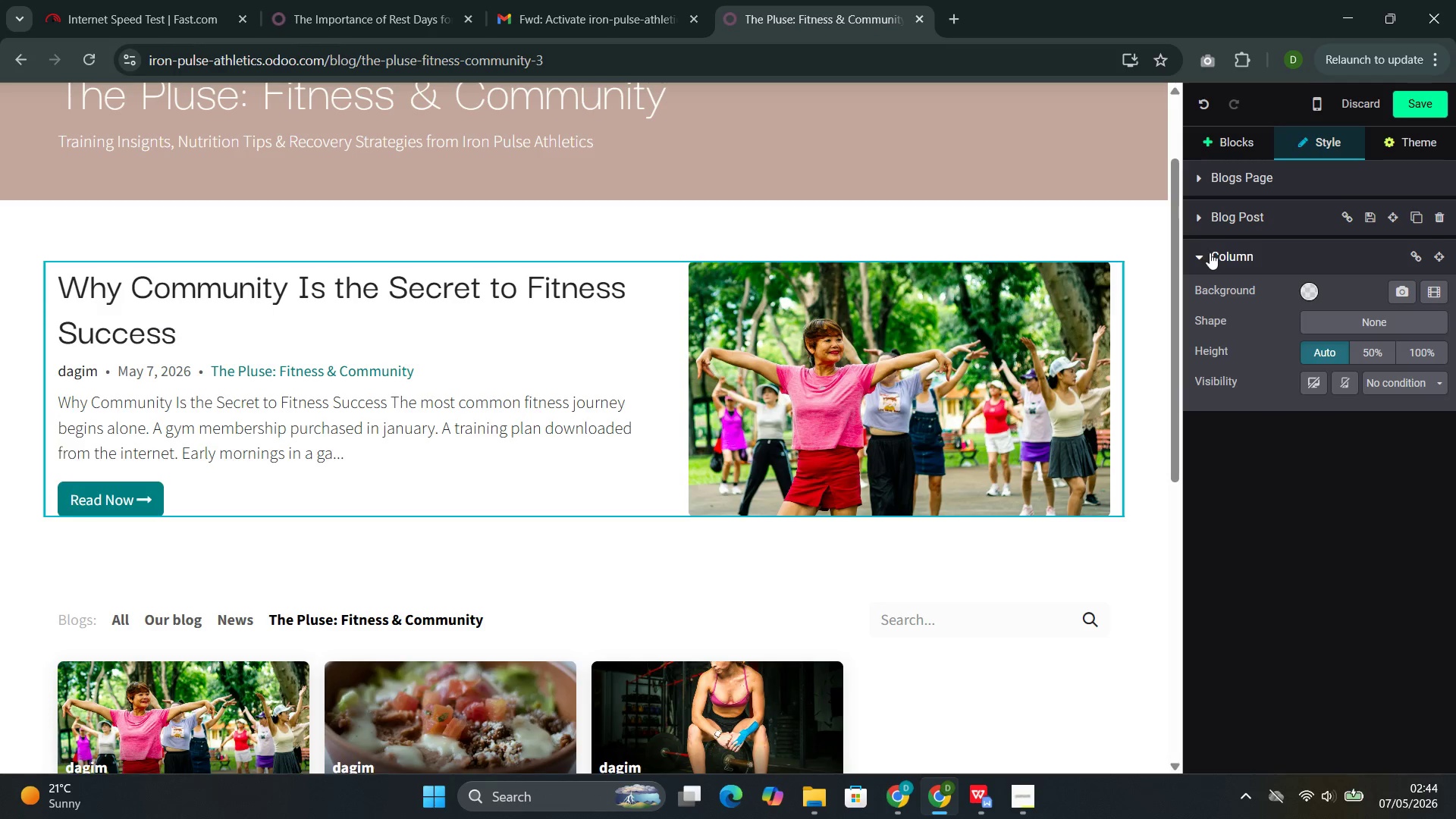 
left_click([1235, 217])
 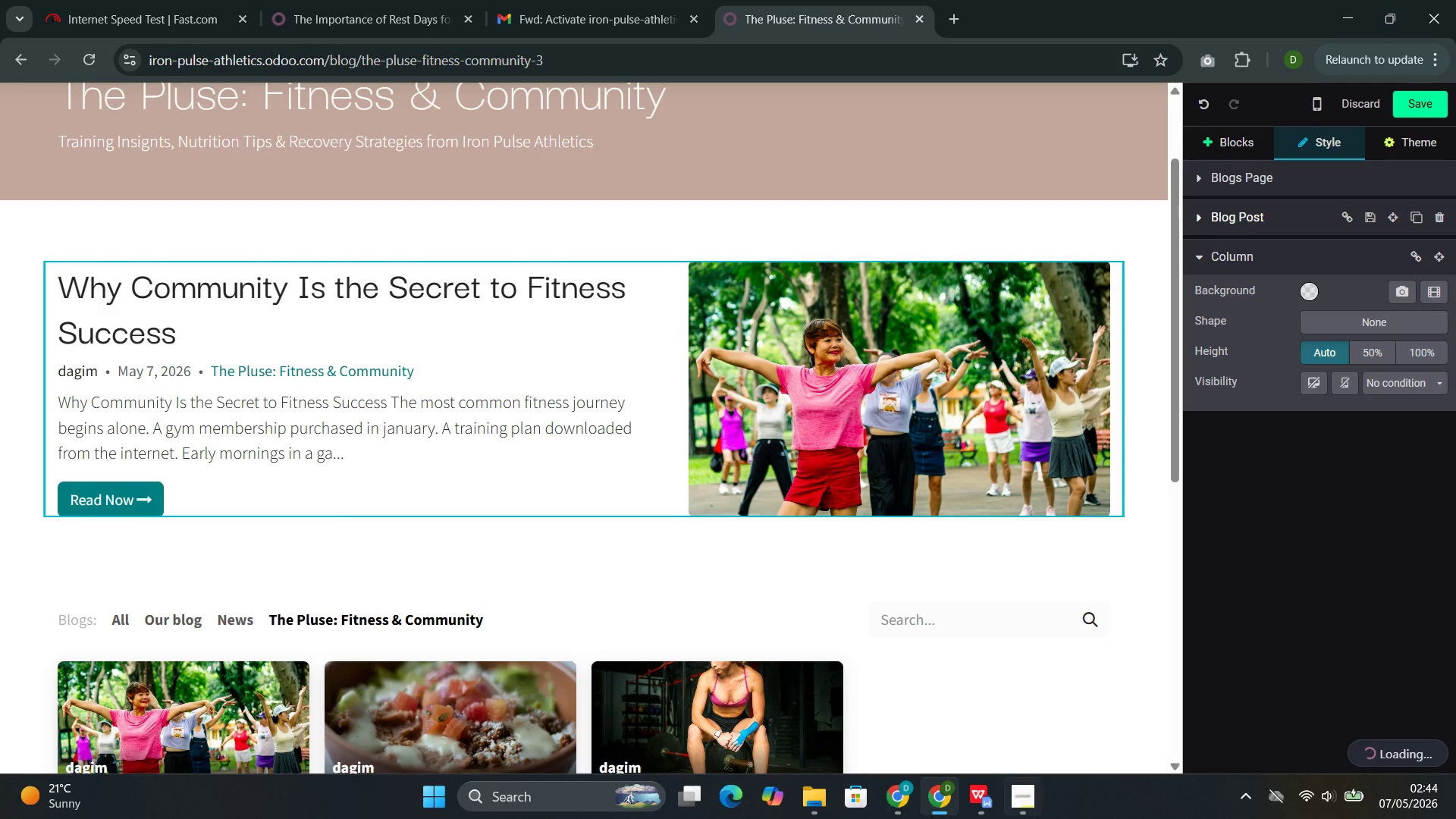 
left_click([984, 722])
 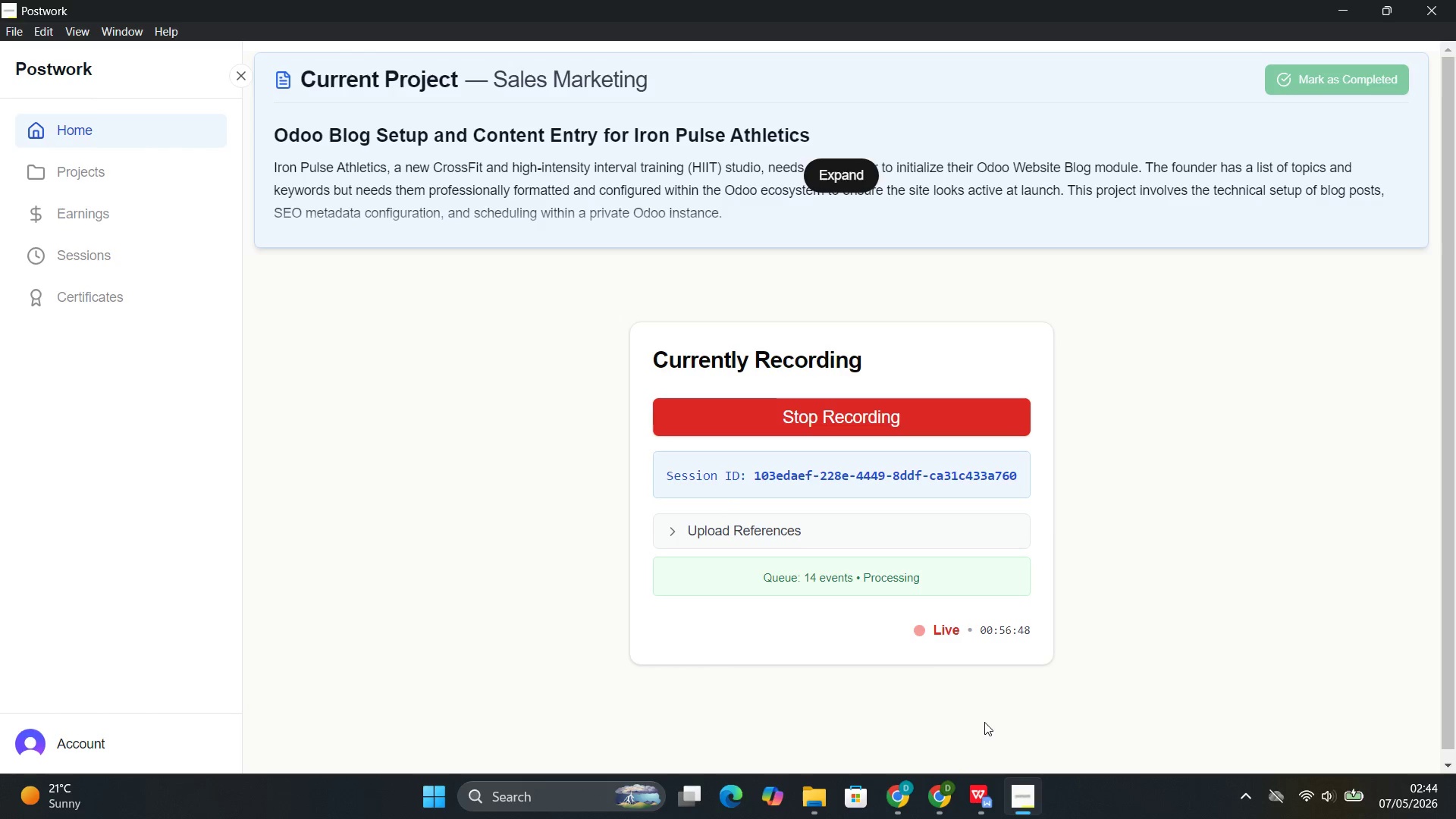 
wait(7.89)
 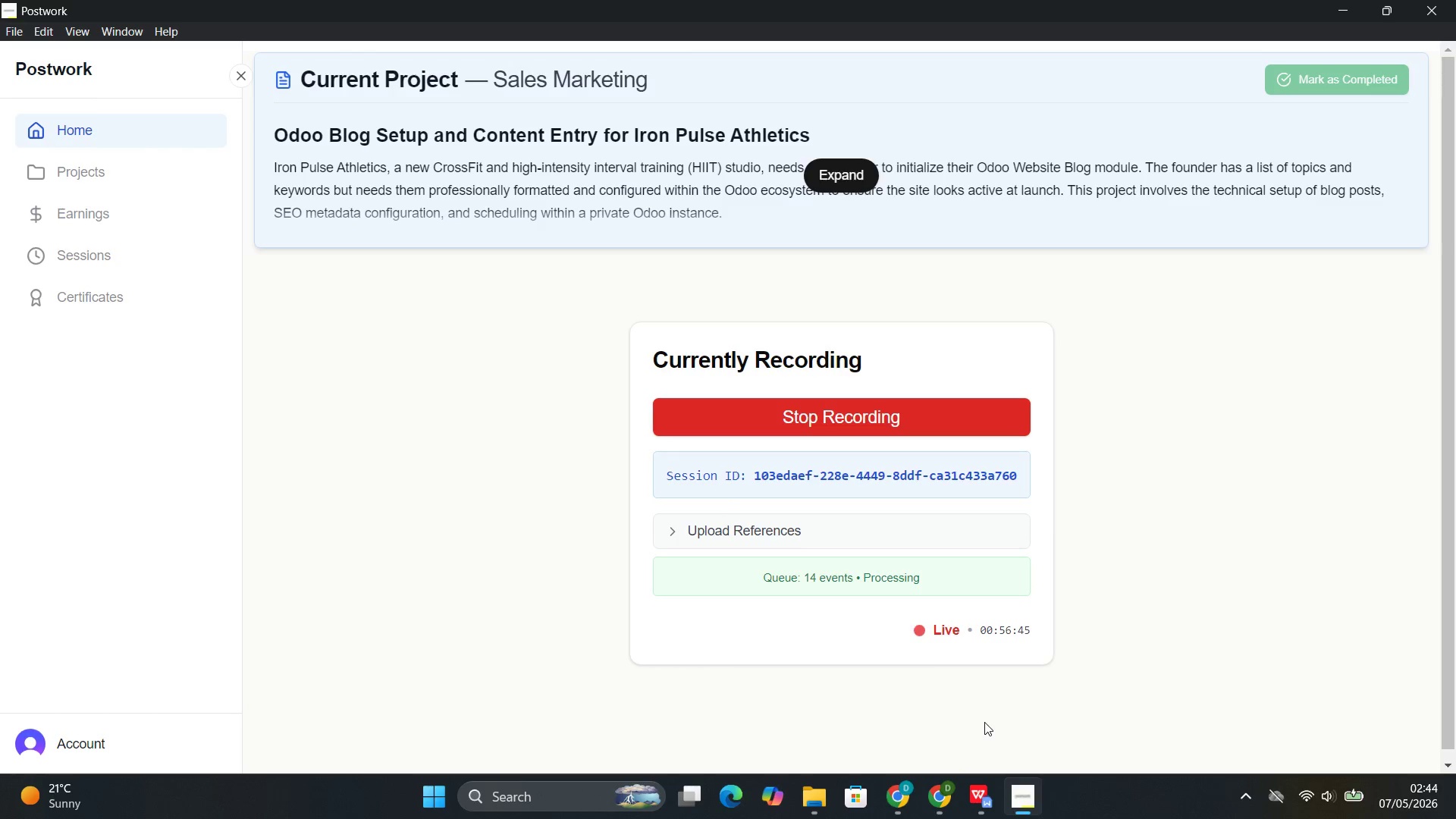 
left_click([909, 714])
 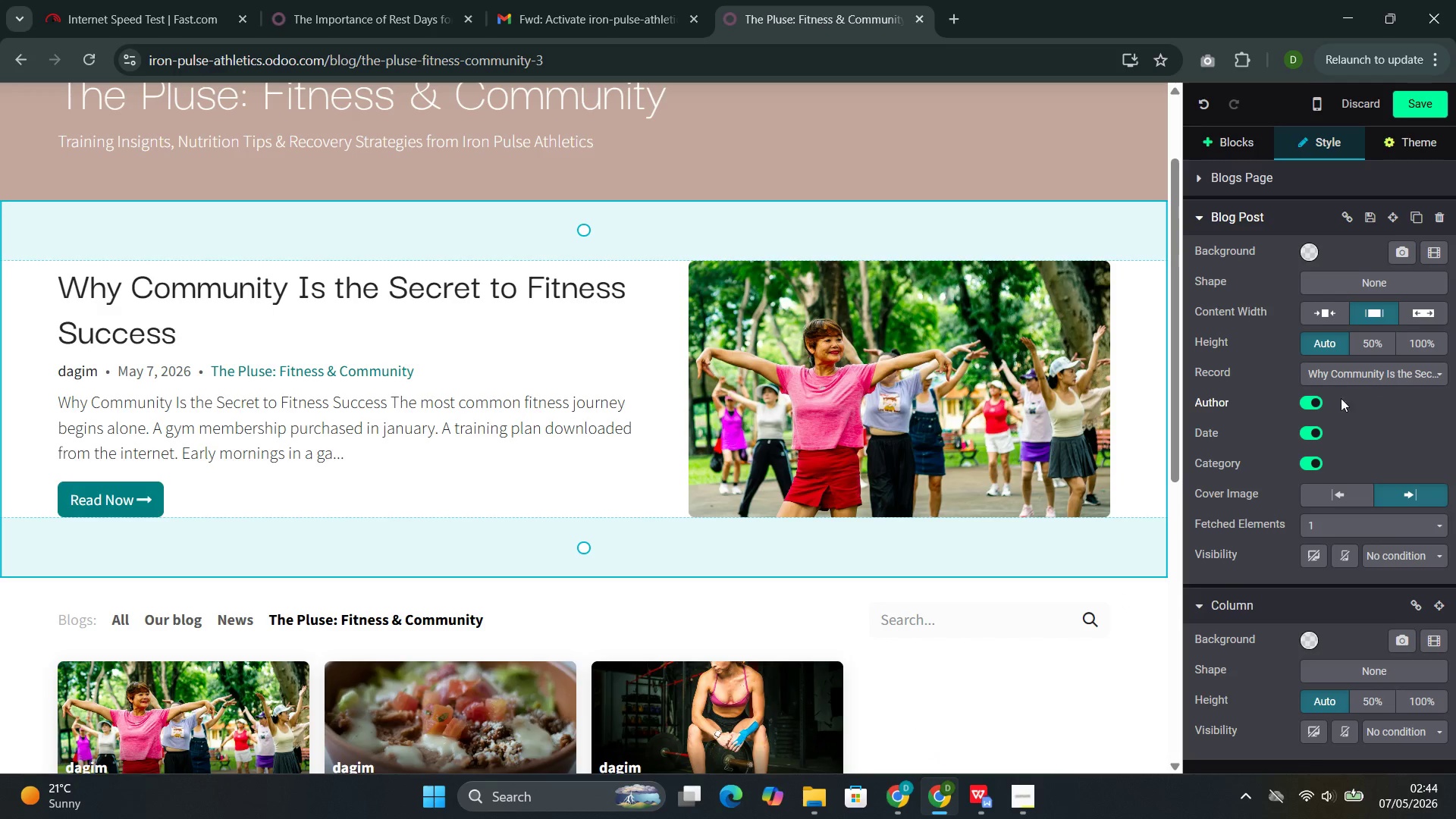 
left_click([1364, 372])
 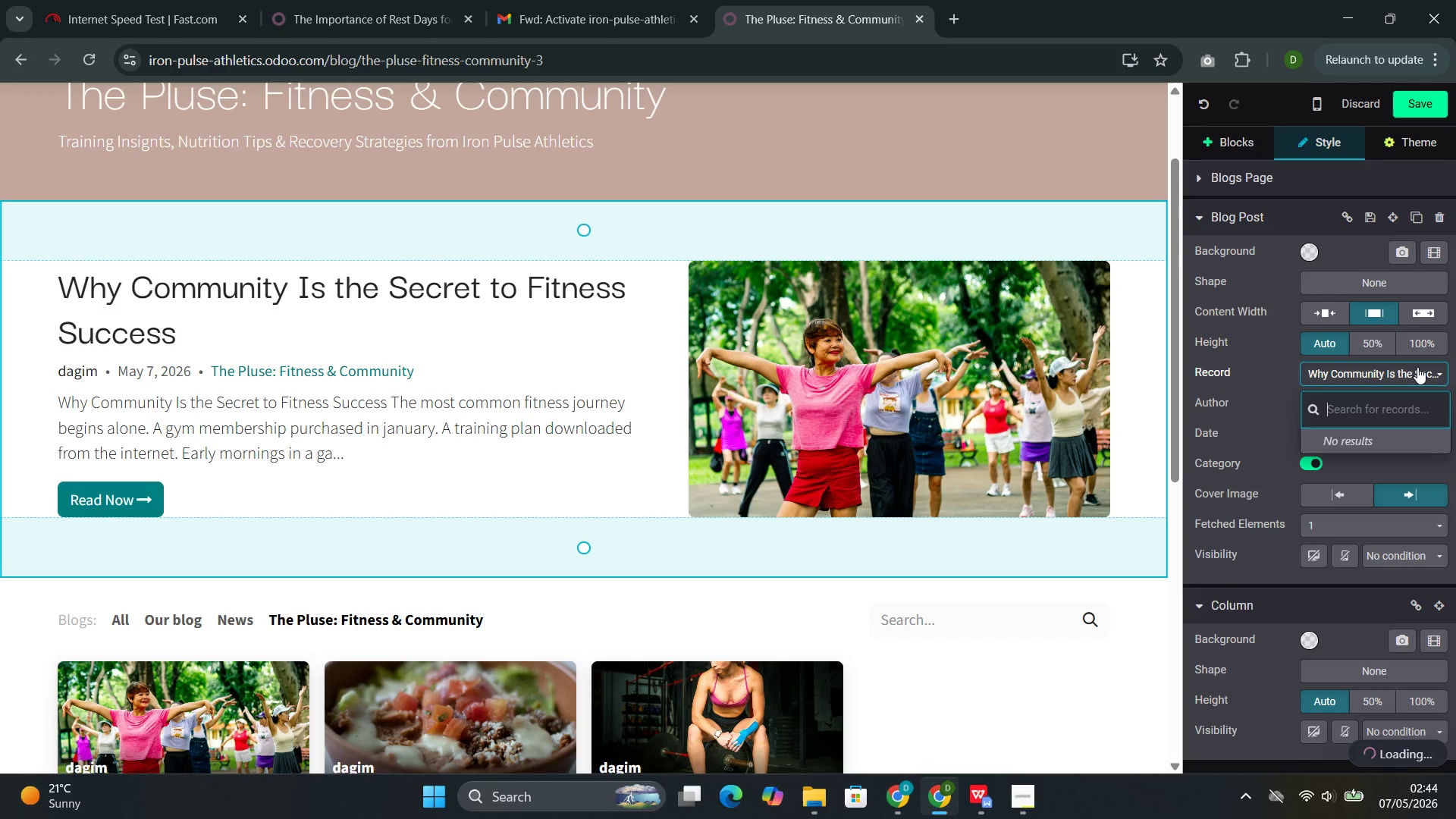 
wait(6.27)
 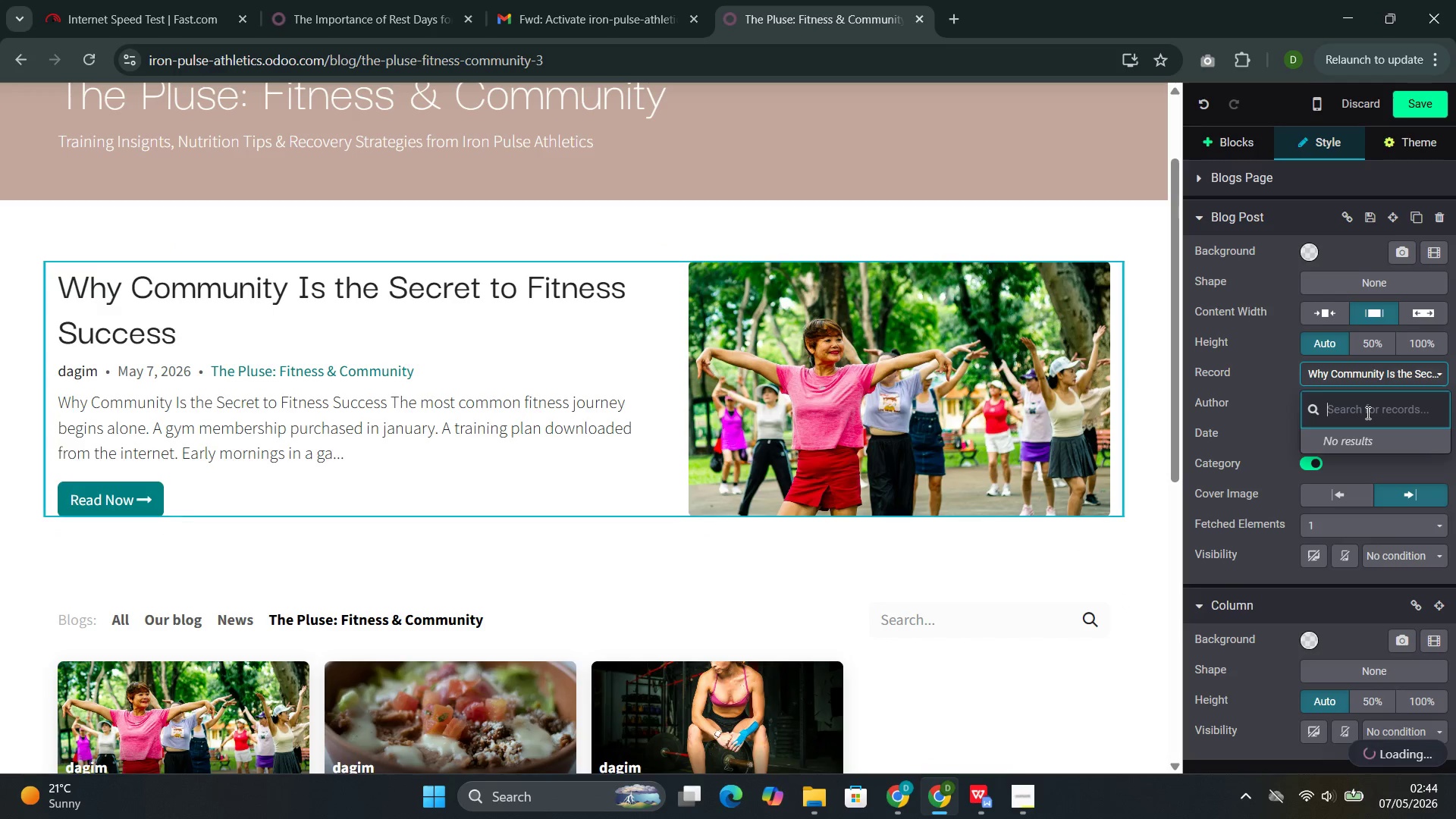 
left_click([1371, 400])
 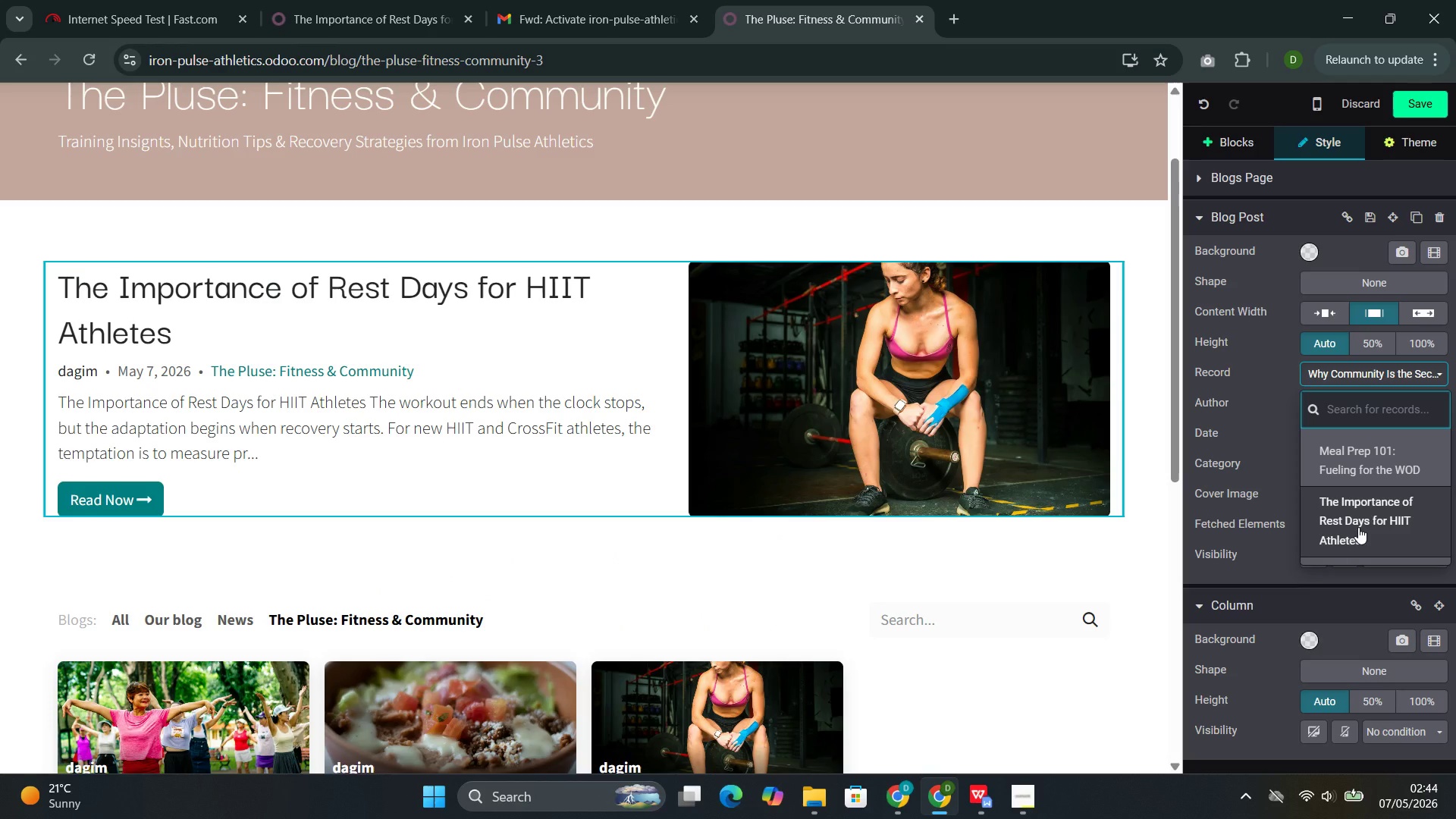 
wait(5.58)
 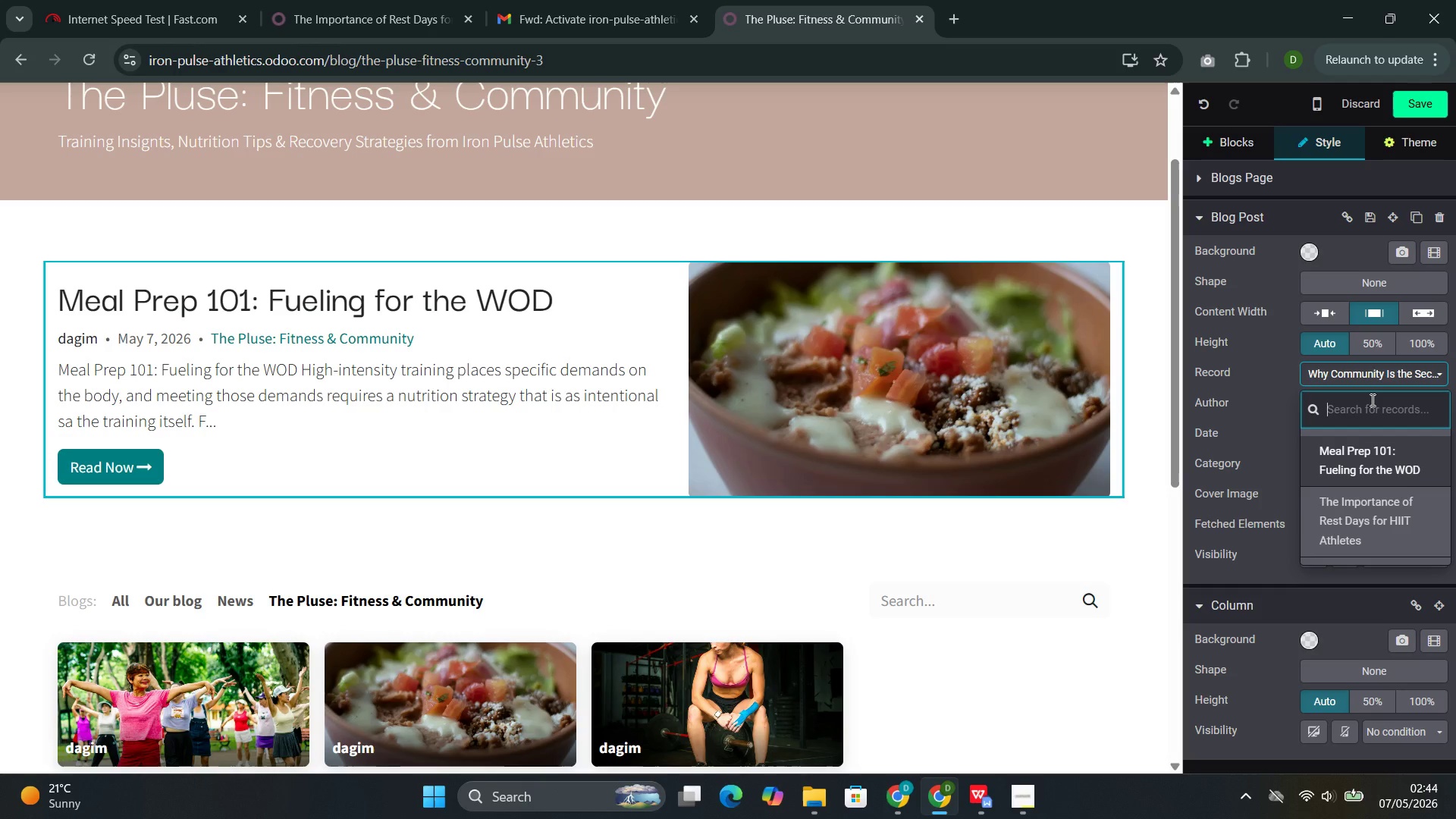 
left_click([1358, 527])
 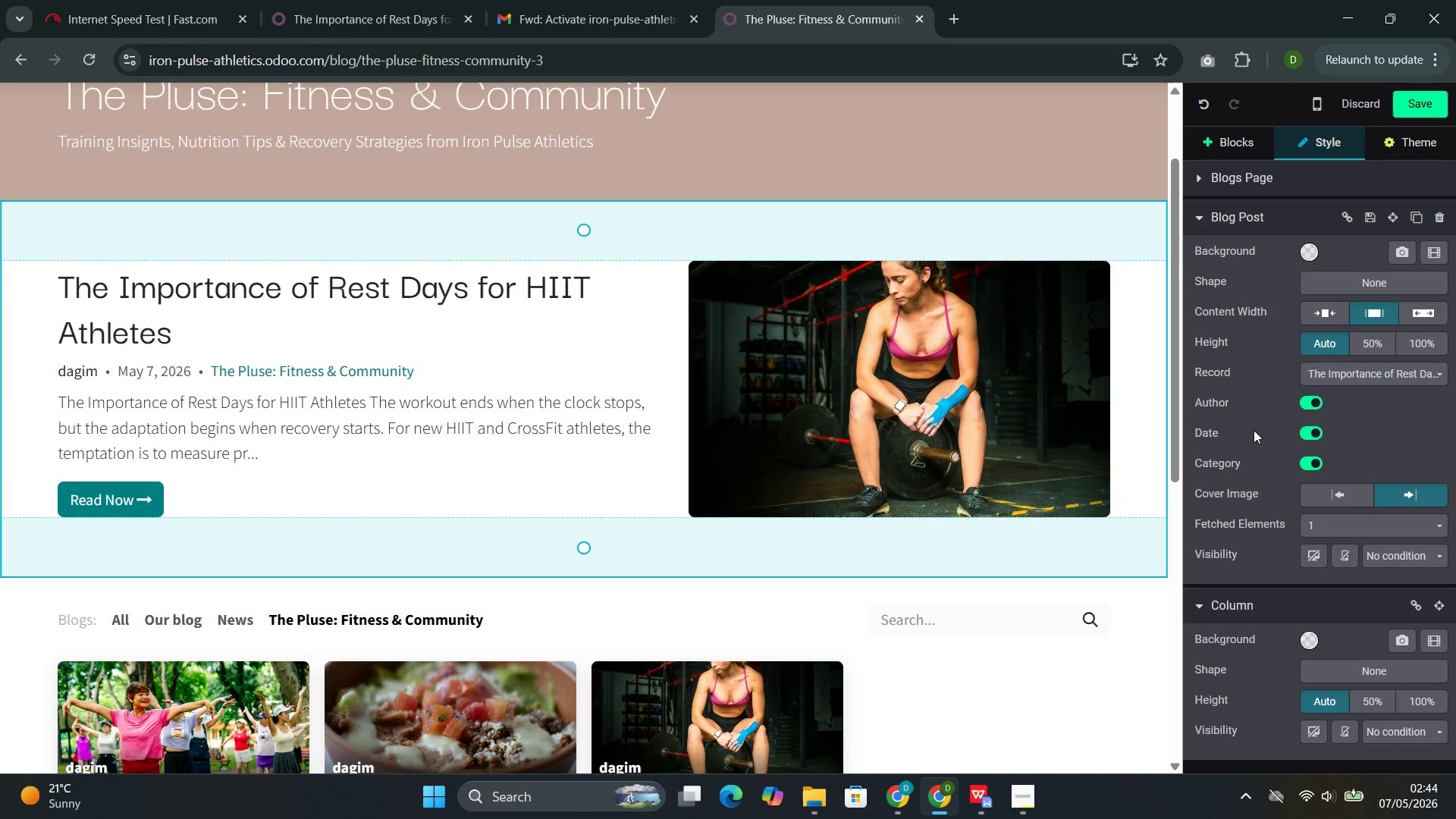 
left_click([1208, 149])
 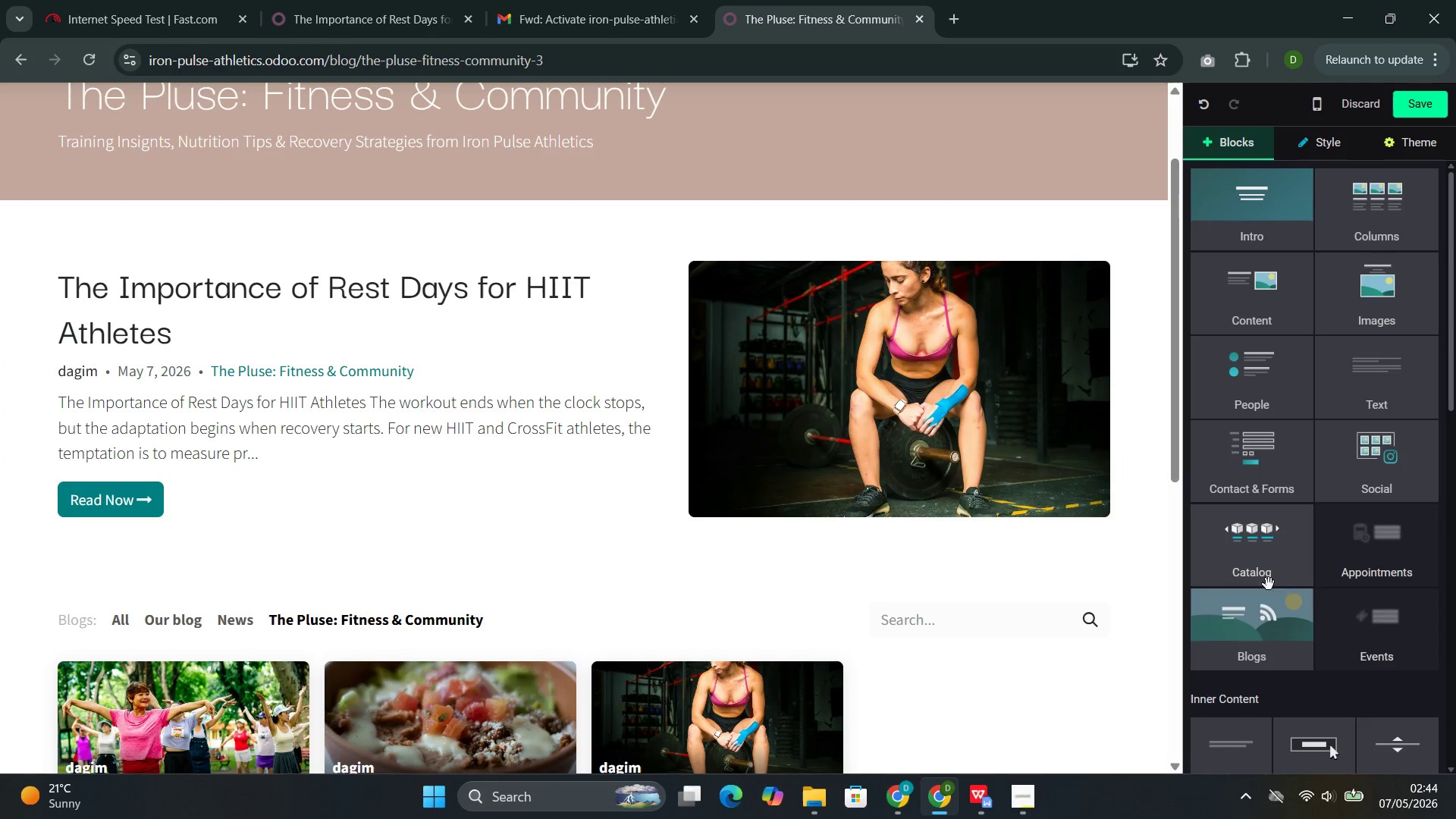 
left_click([1262, 622])
 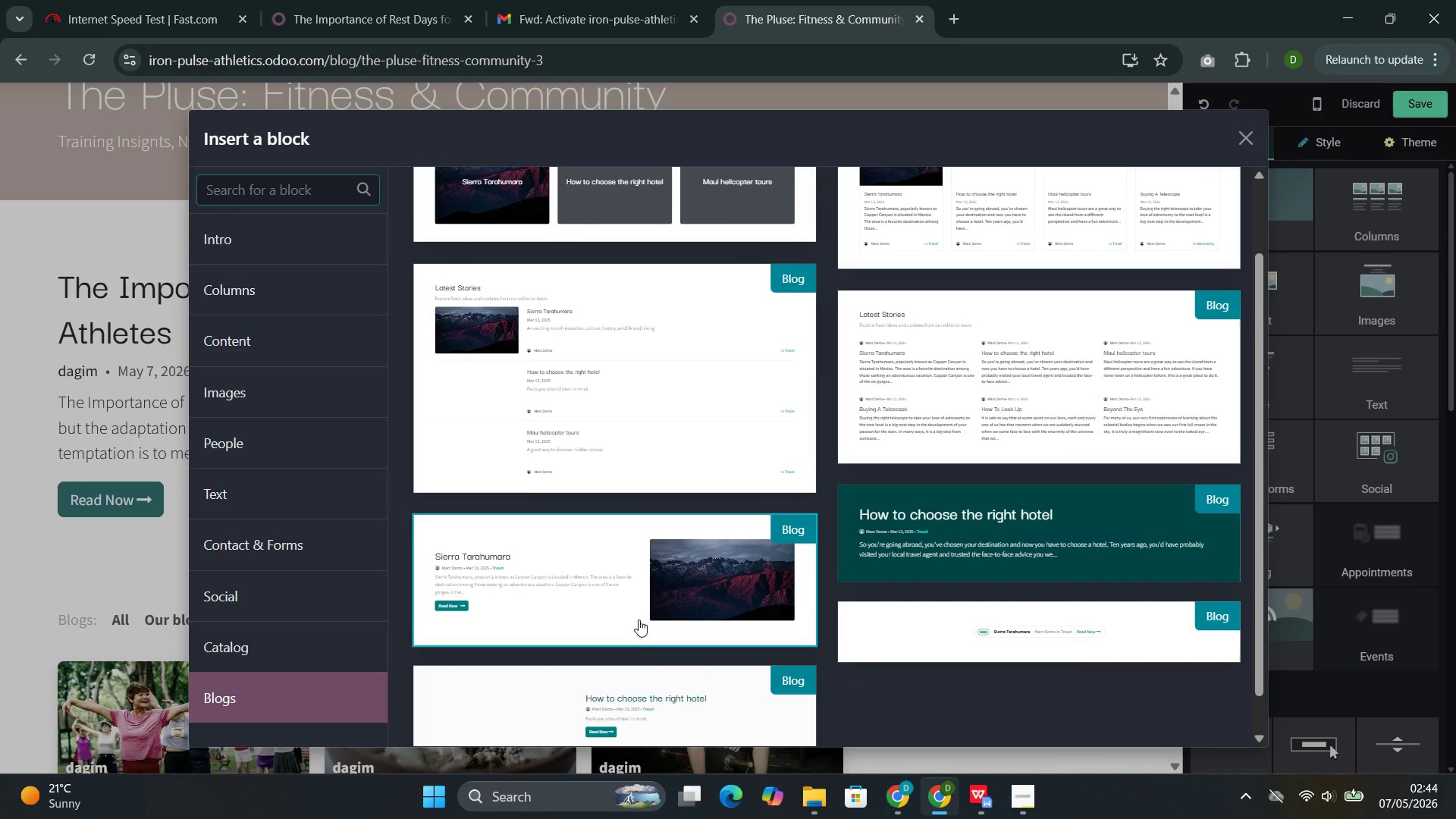 
left_click([625, 582])
 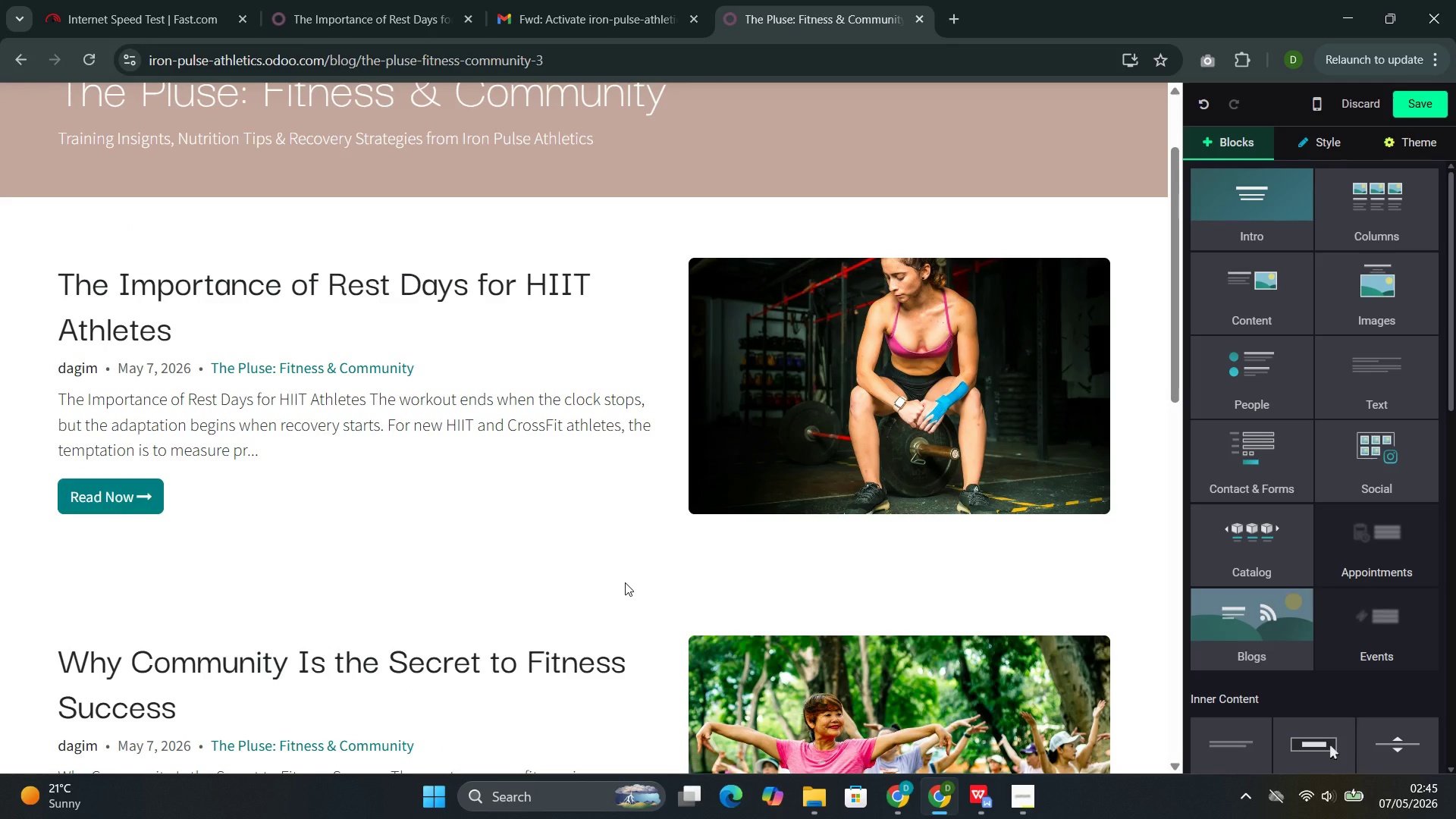 
wait(6.22)
 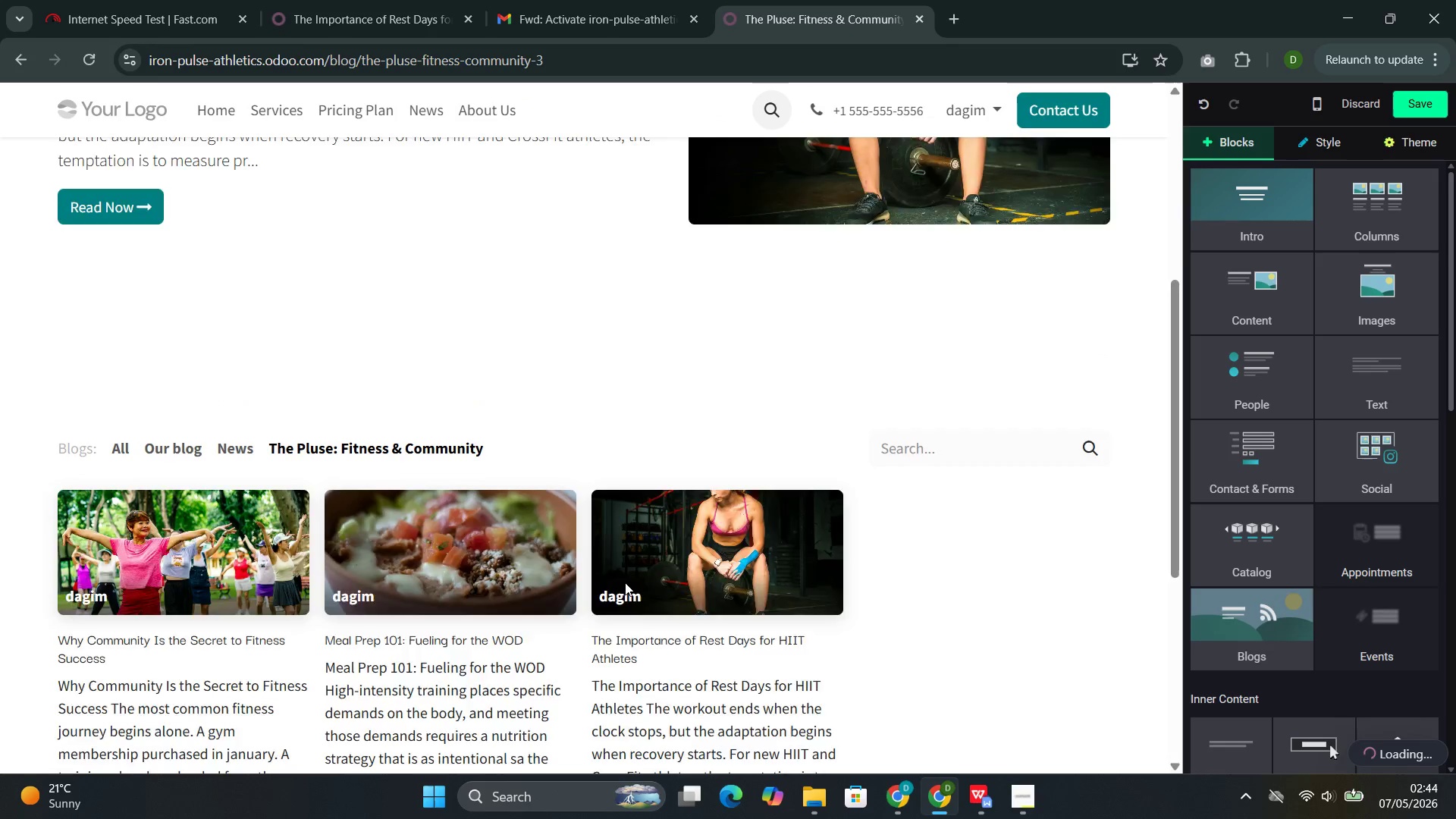 
left_click([656, 356])
 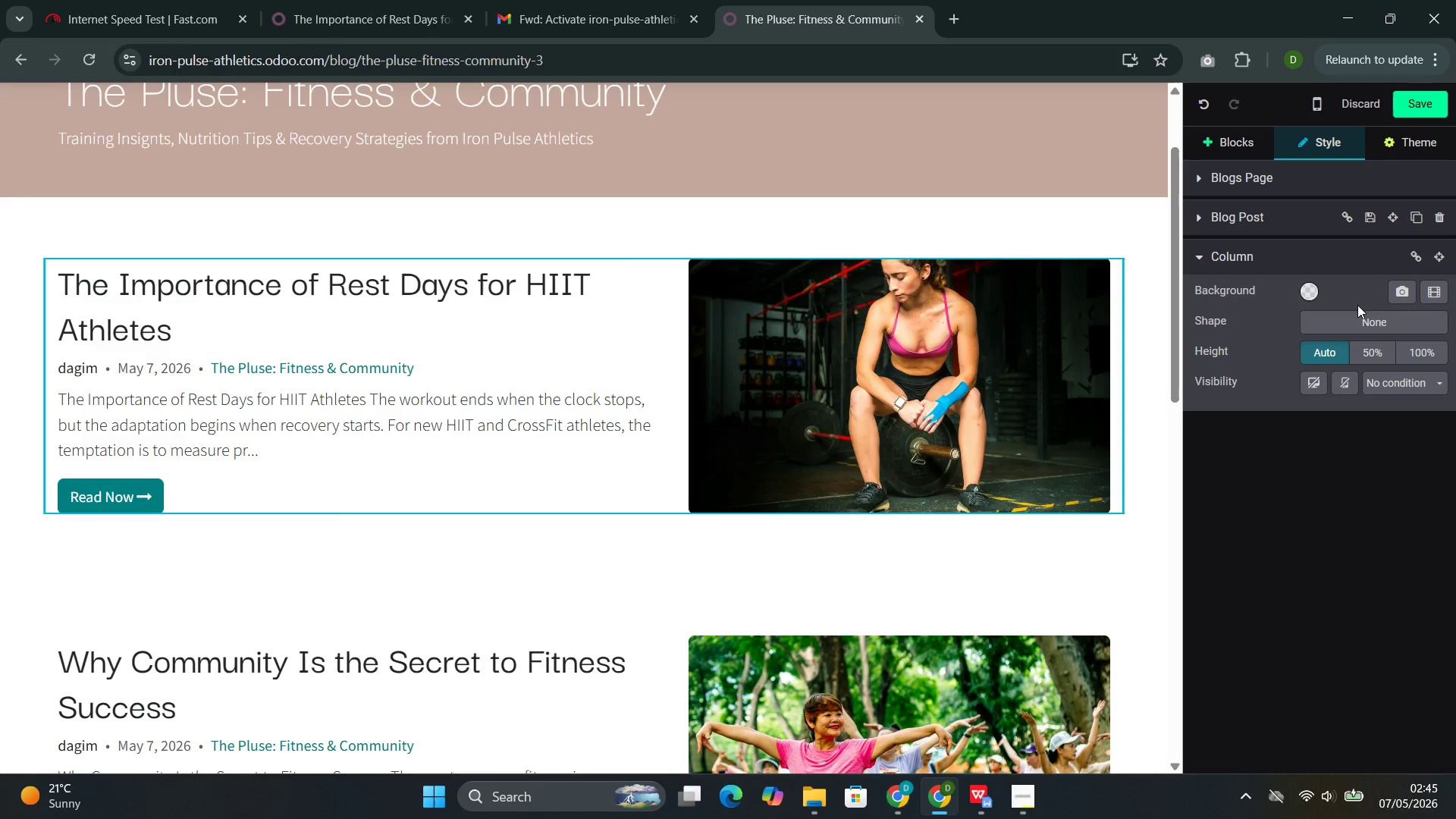 
left_click([1351, 322])
 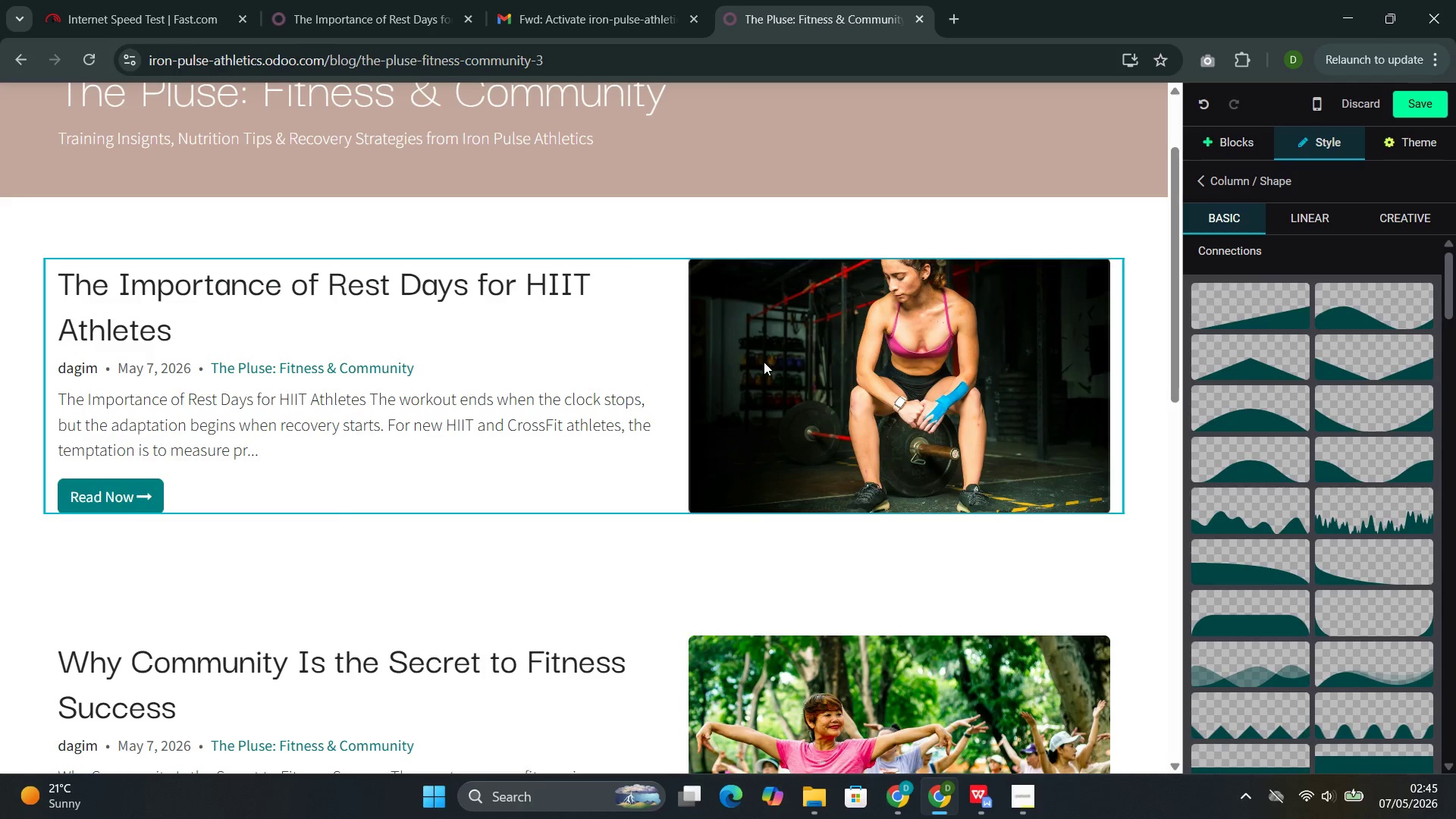 
left_click([576, 440])
 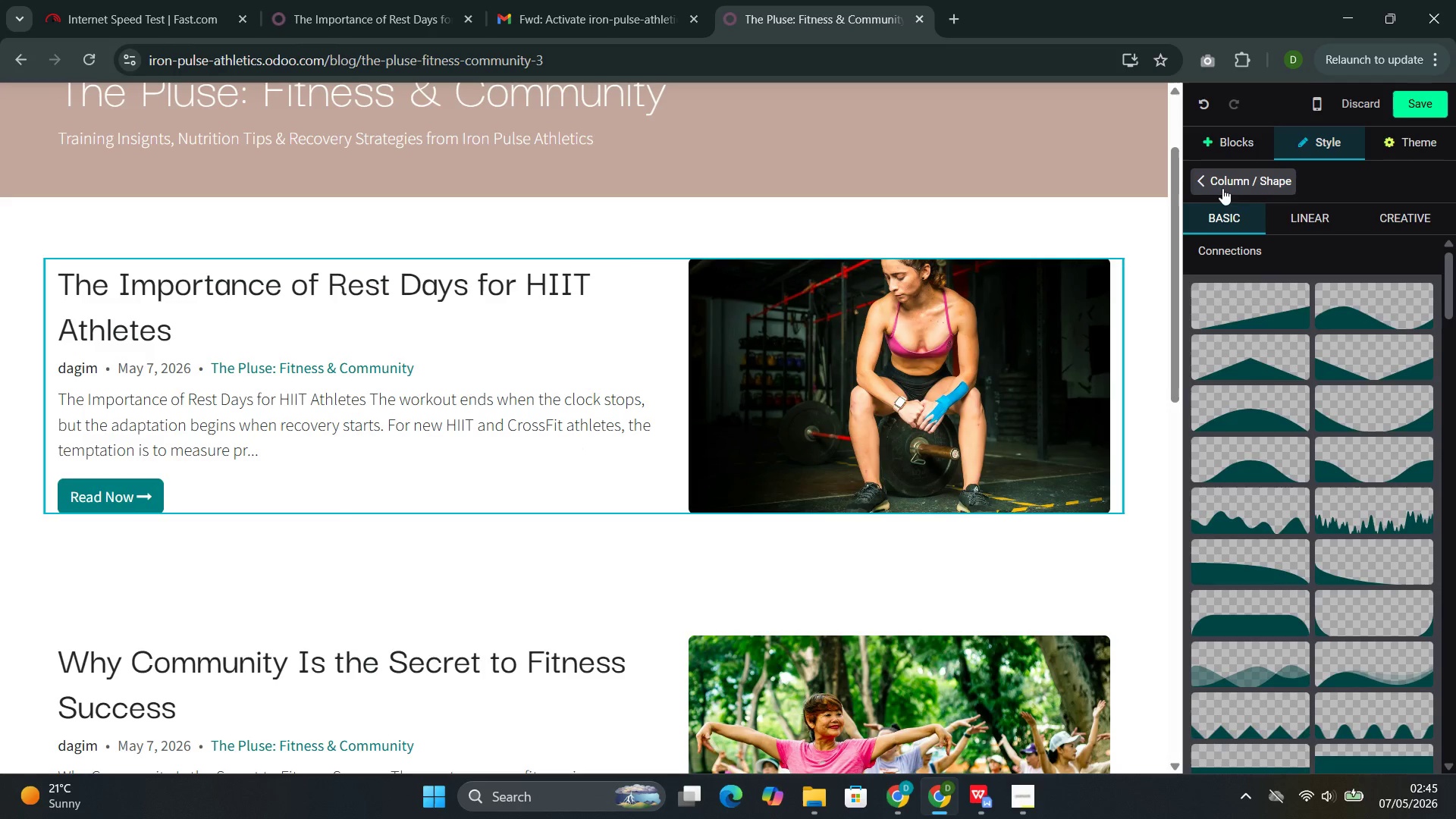 
left_click([1198, 174])
 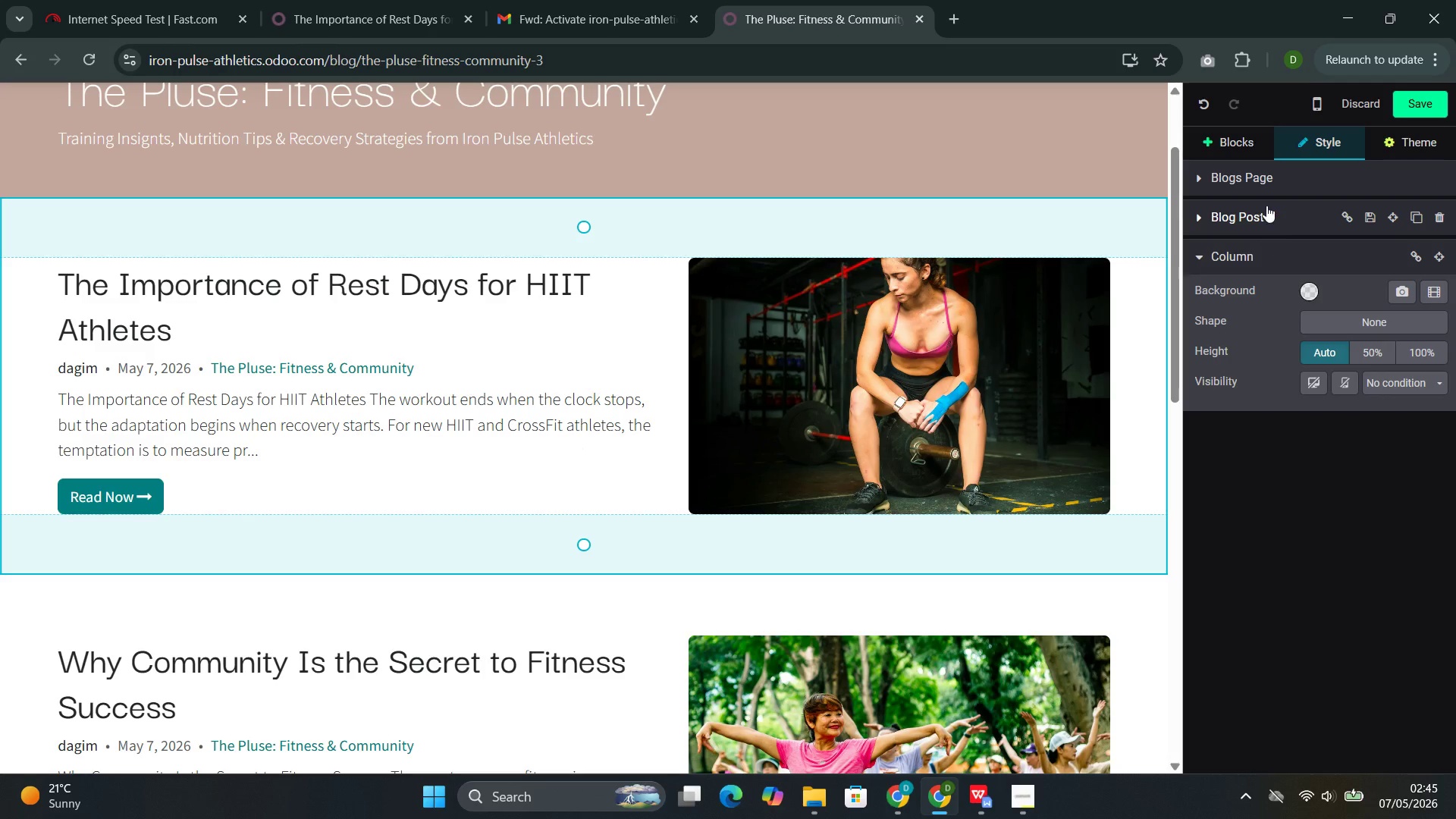 
left_click([1258, 219])
 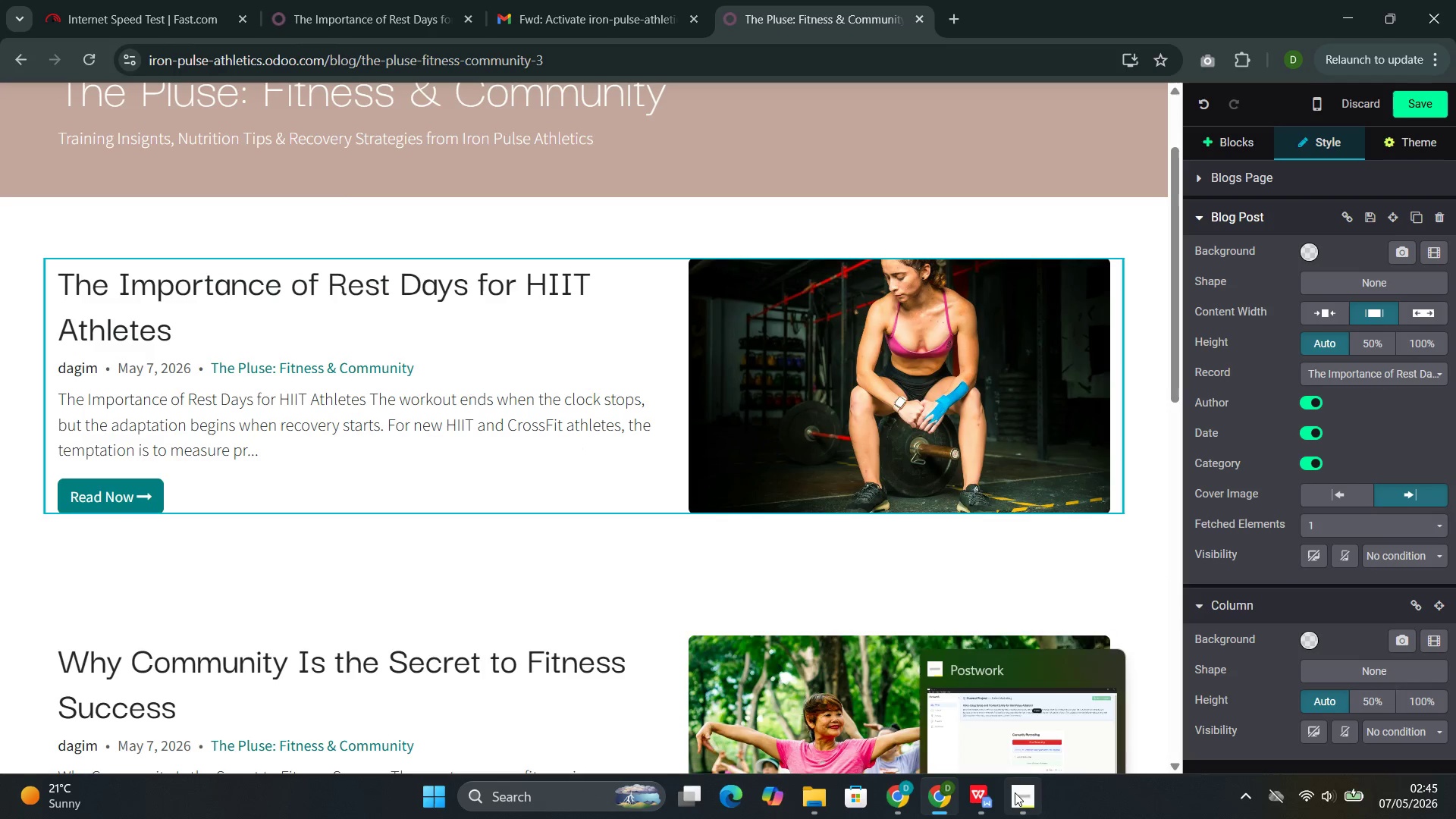 
left_click([965, 733])